 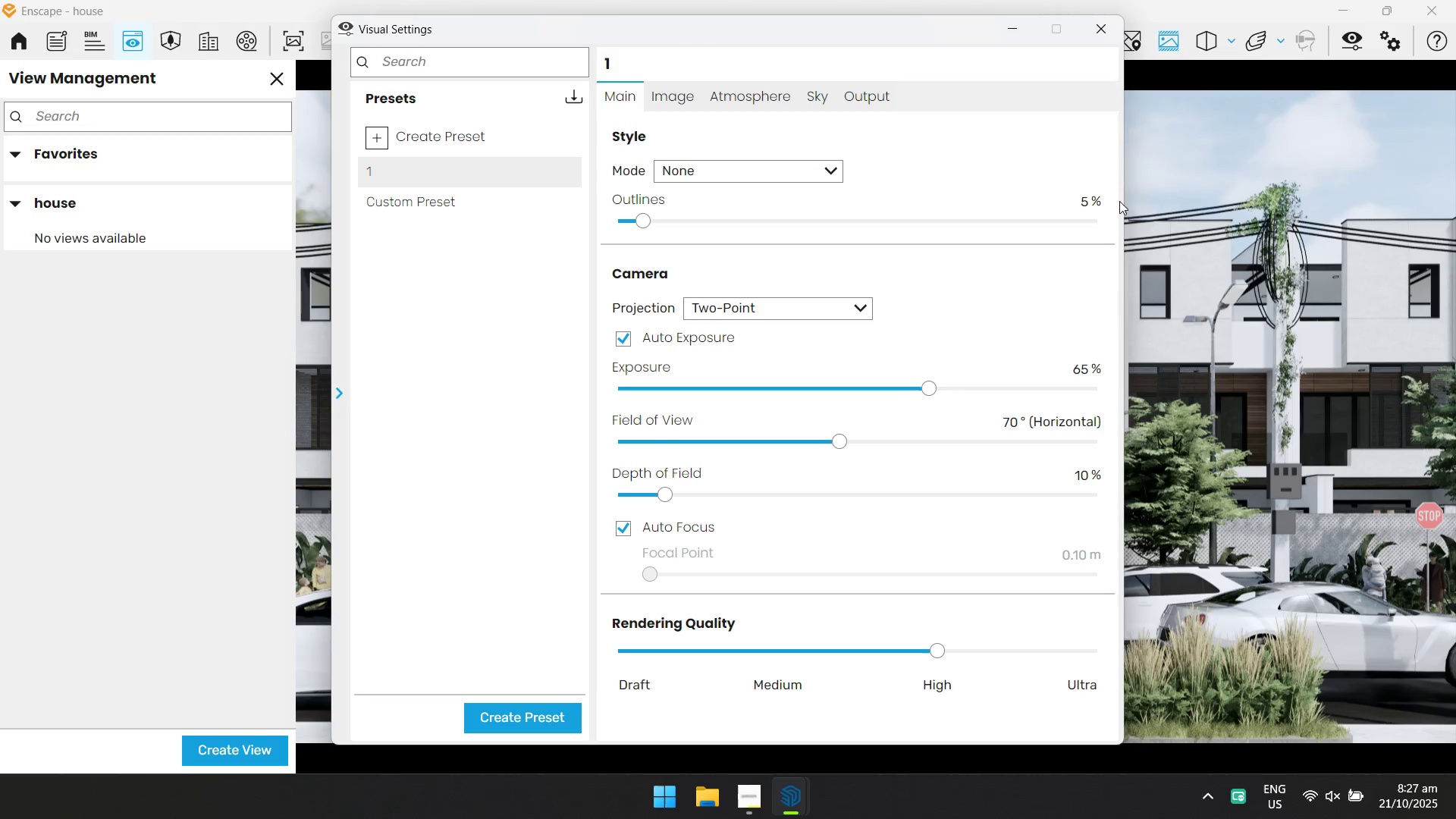 
left_click_drag(start_coordinate=[930, 33], to_coordinate=[857, 425])
 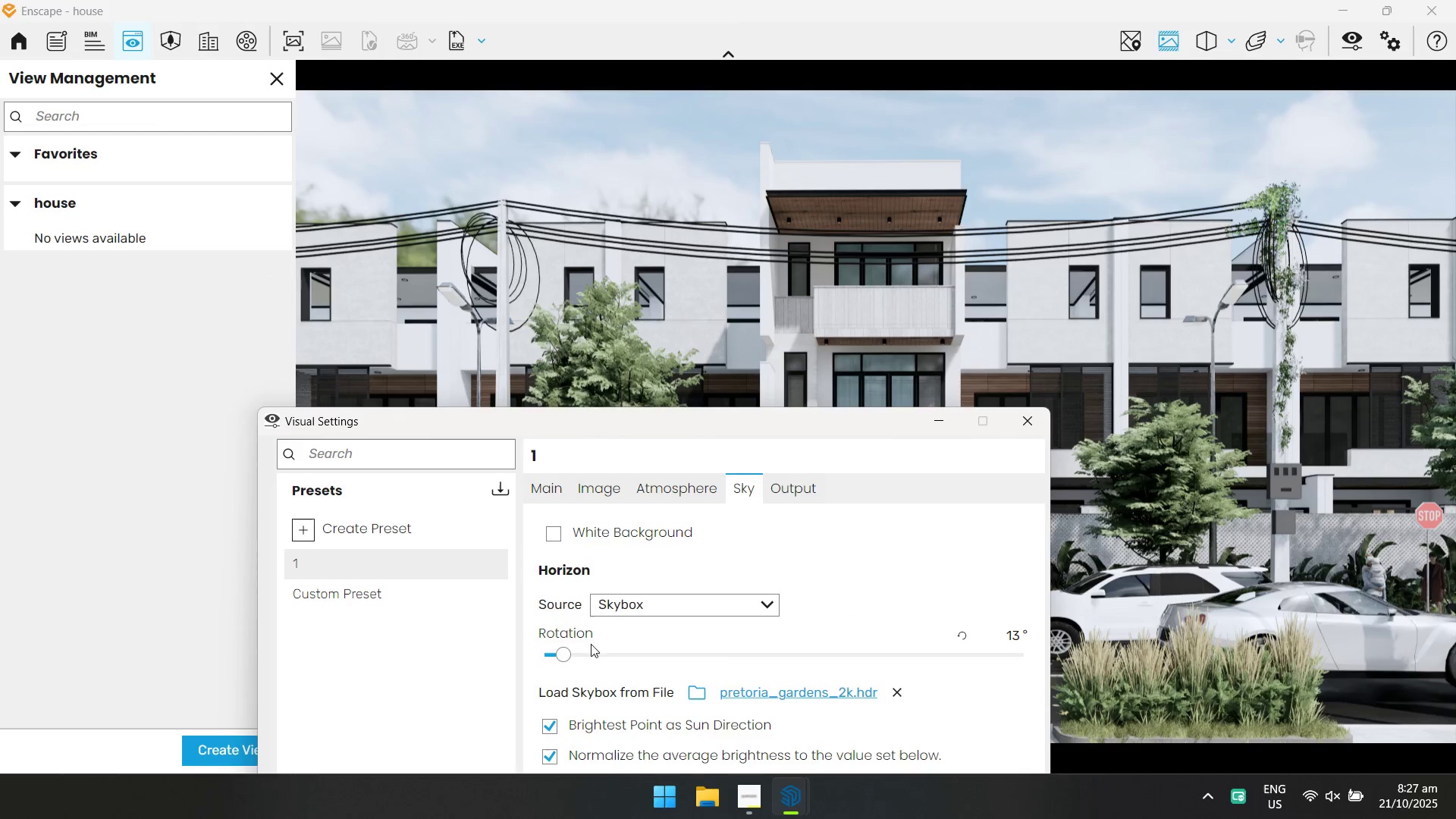 
left_click_drag(start_coordinate=[562, 653], to_coordinate=[613, 638])
 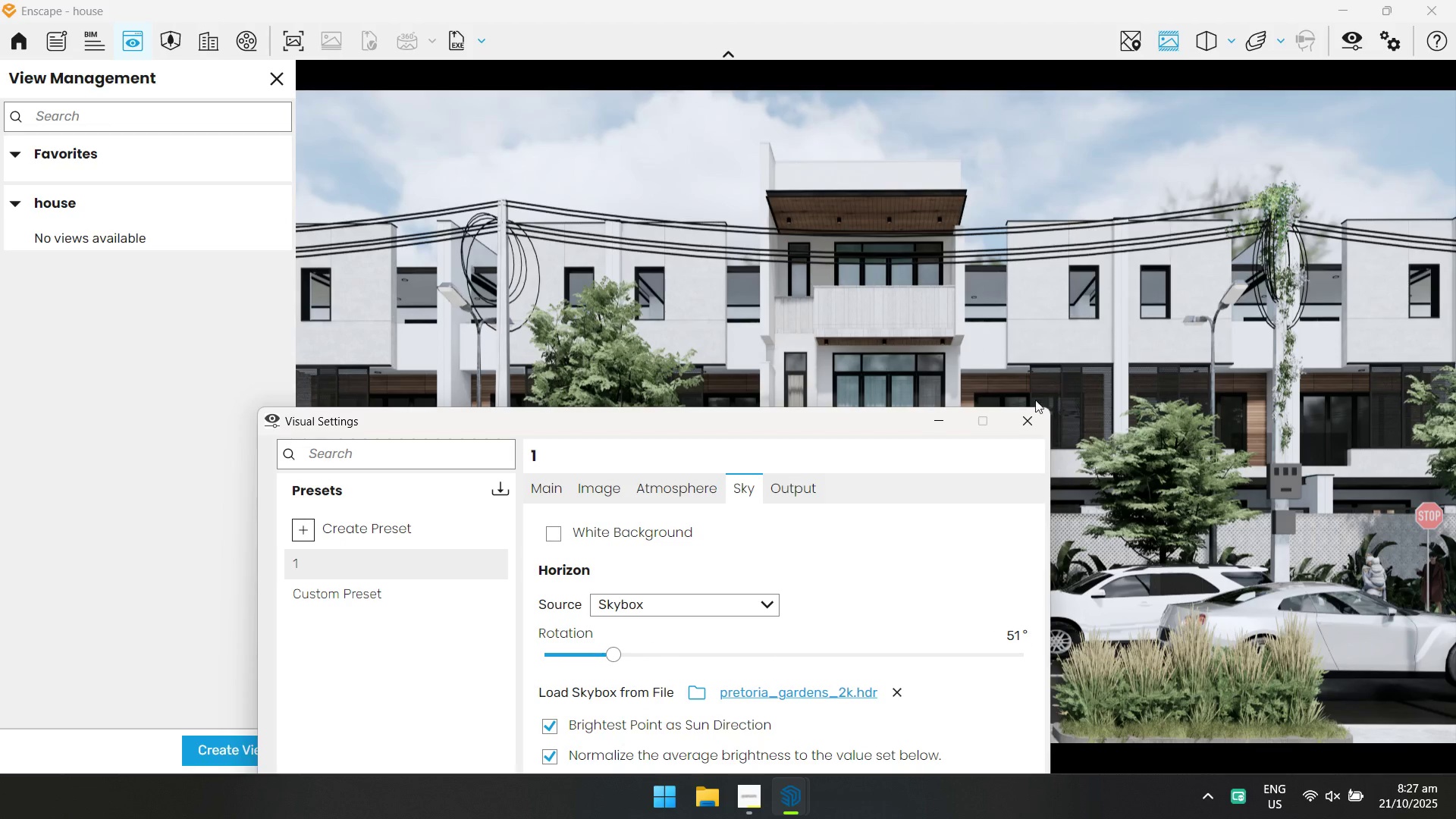 
left_click([1031, 413])
 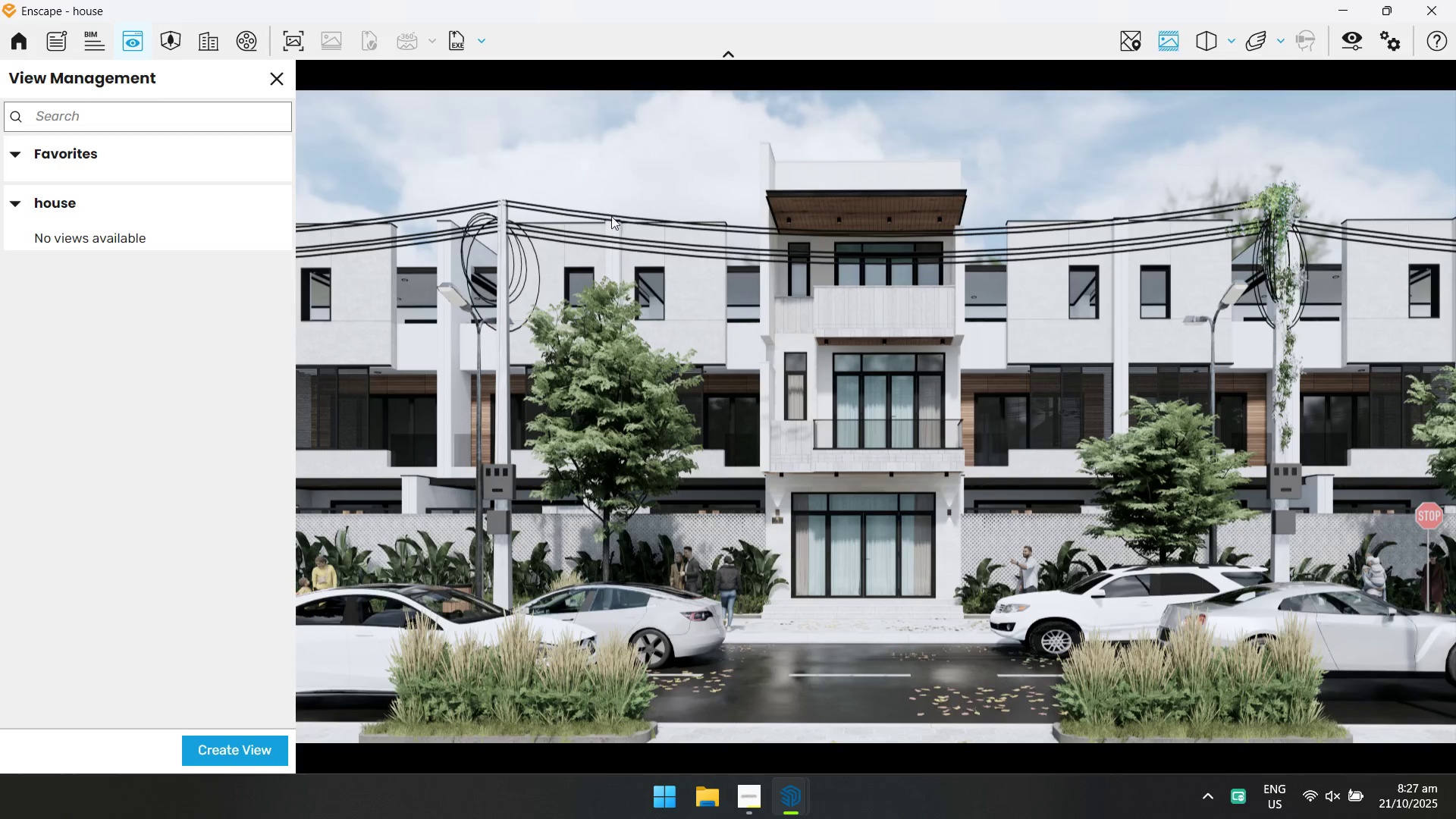 
wait(5.92)
 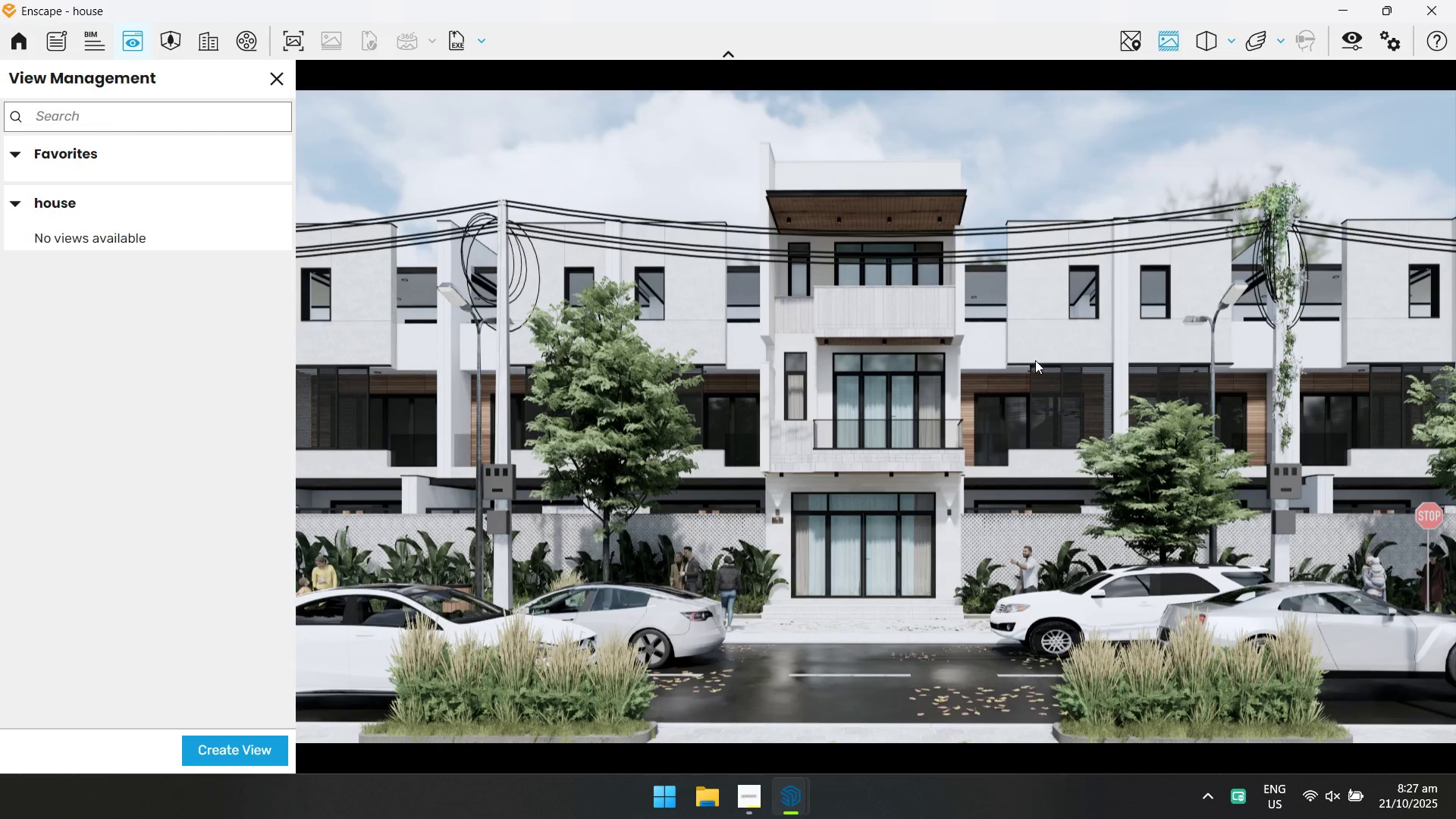 
left_click([15, 202])
 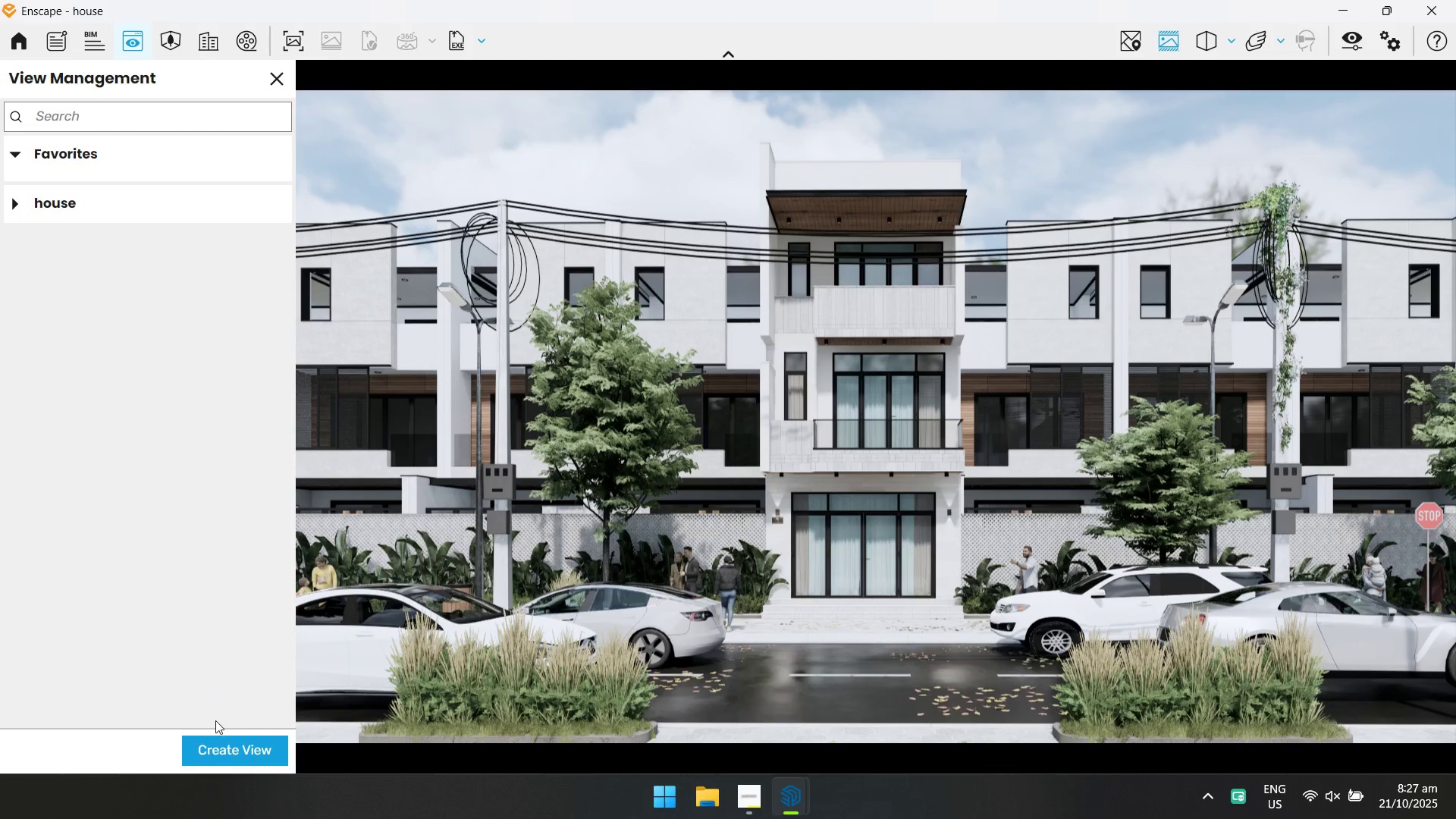 
left_click([220, 745])
 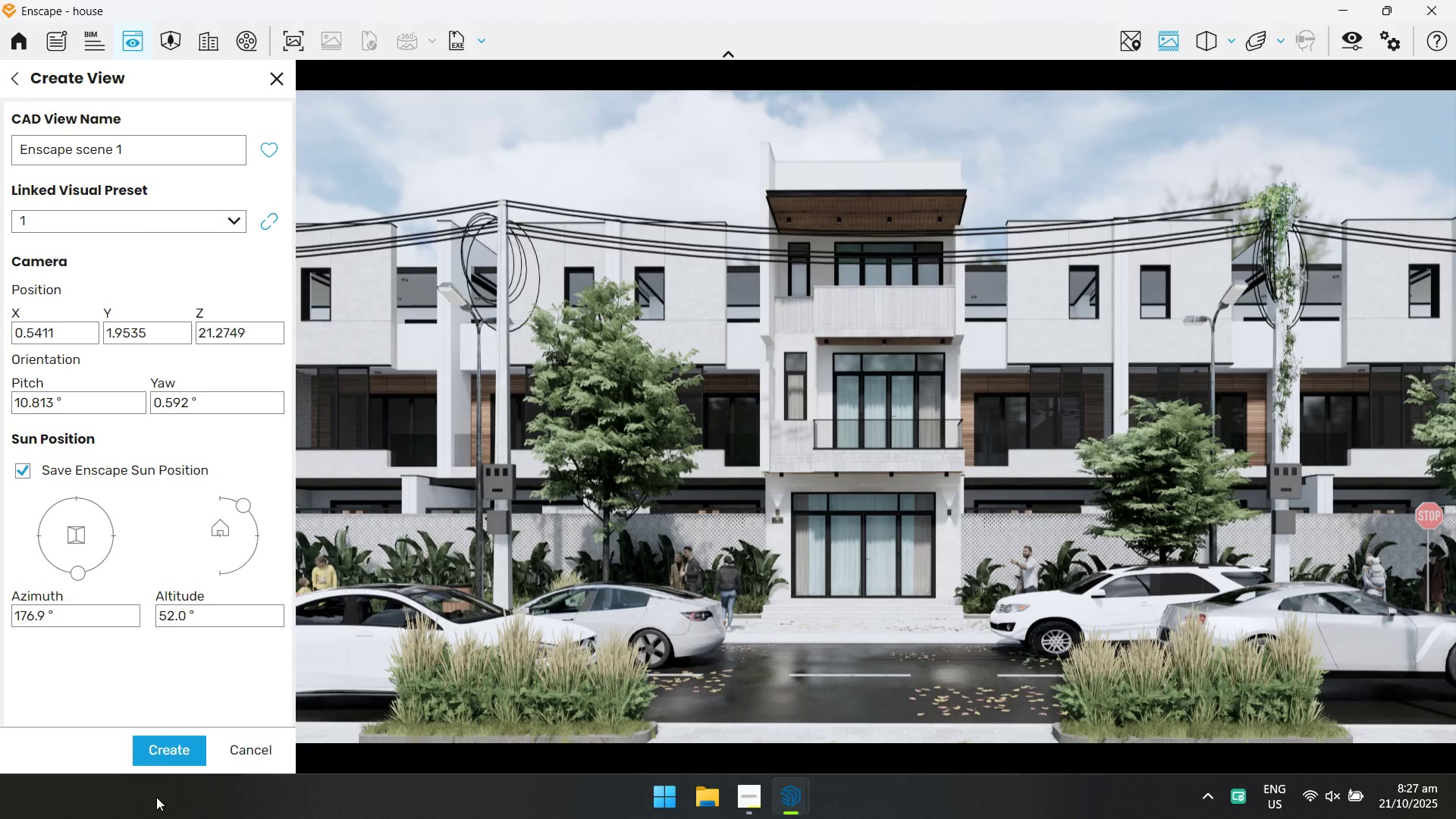 
left_click([171, 751])
 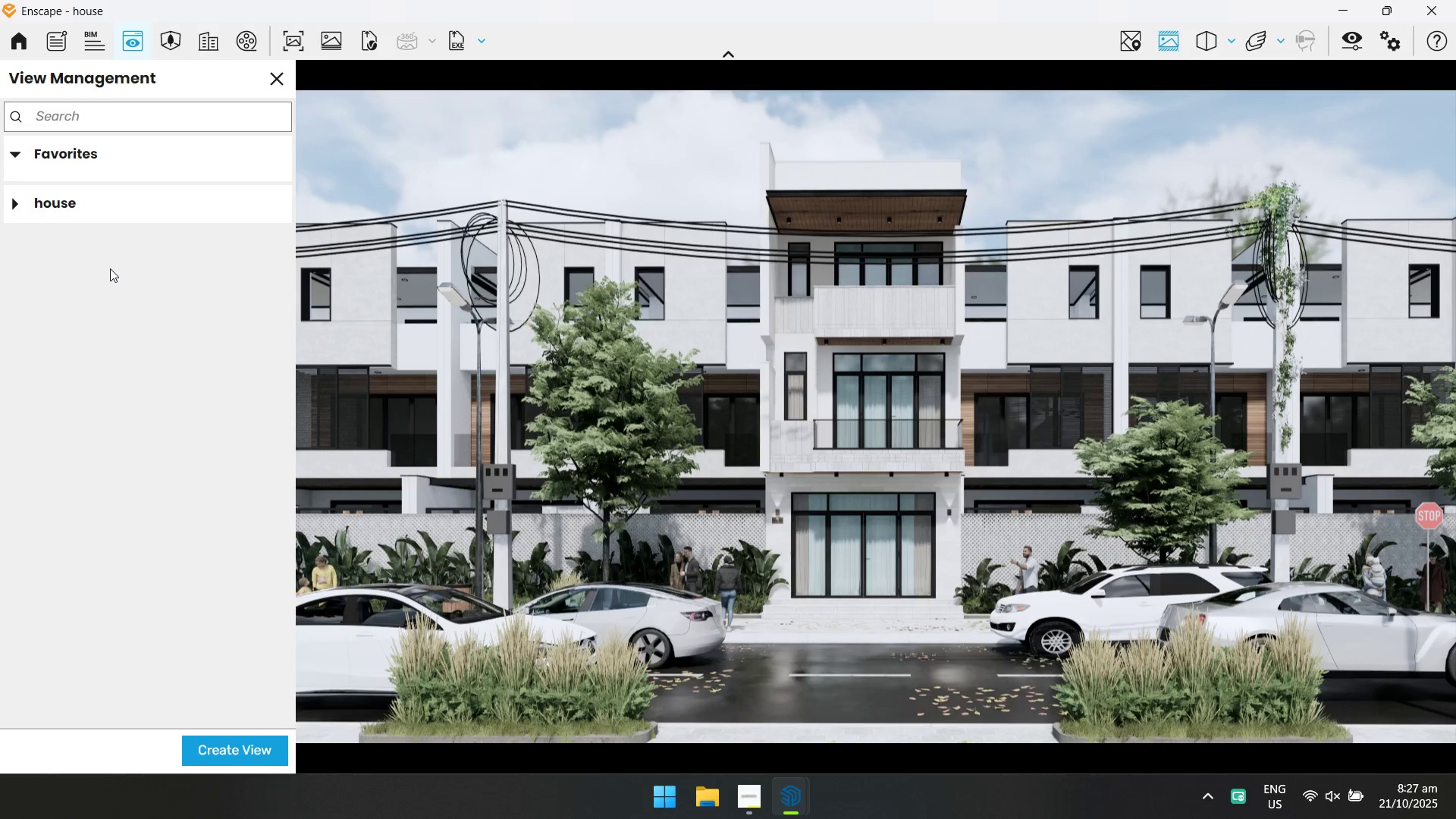 
double_click([19, 162])
 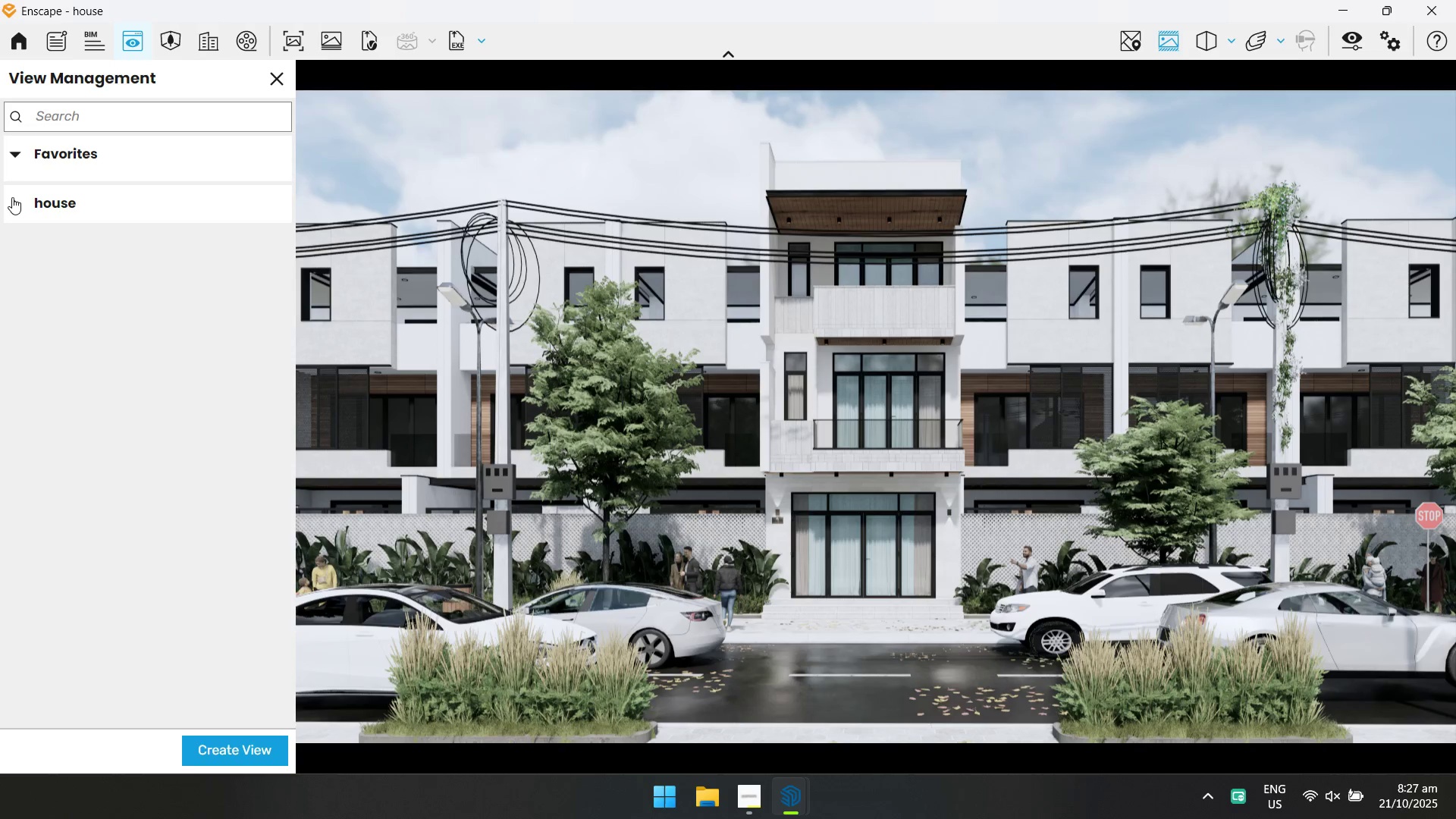 
triple_click([11, 198])
 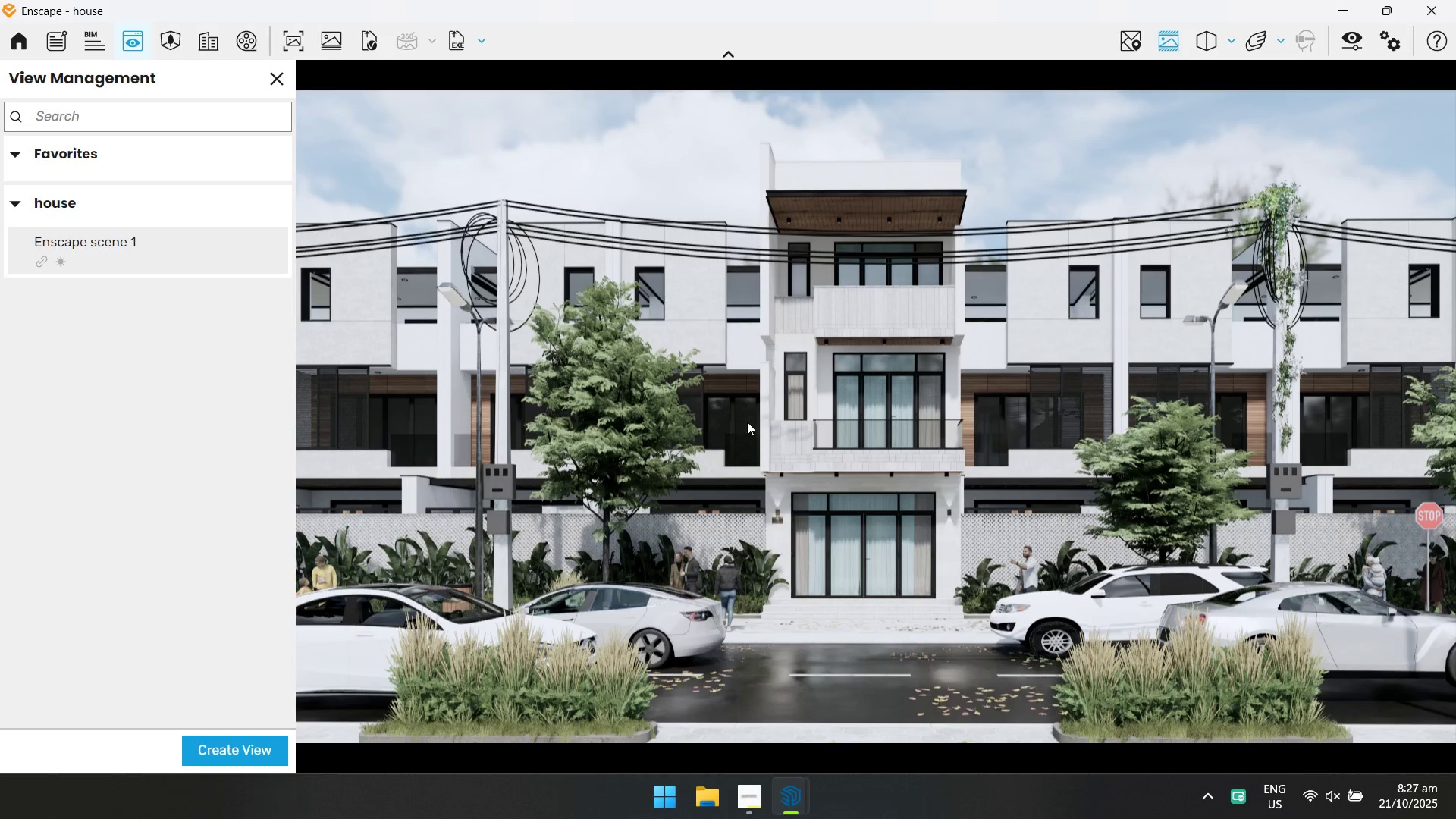 
left_click_drag(start_coordinate=[786, 428], to_coordinate=[981, 360])
 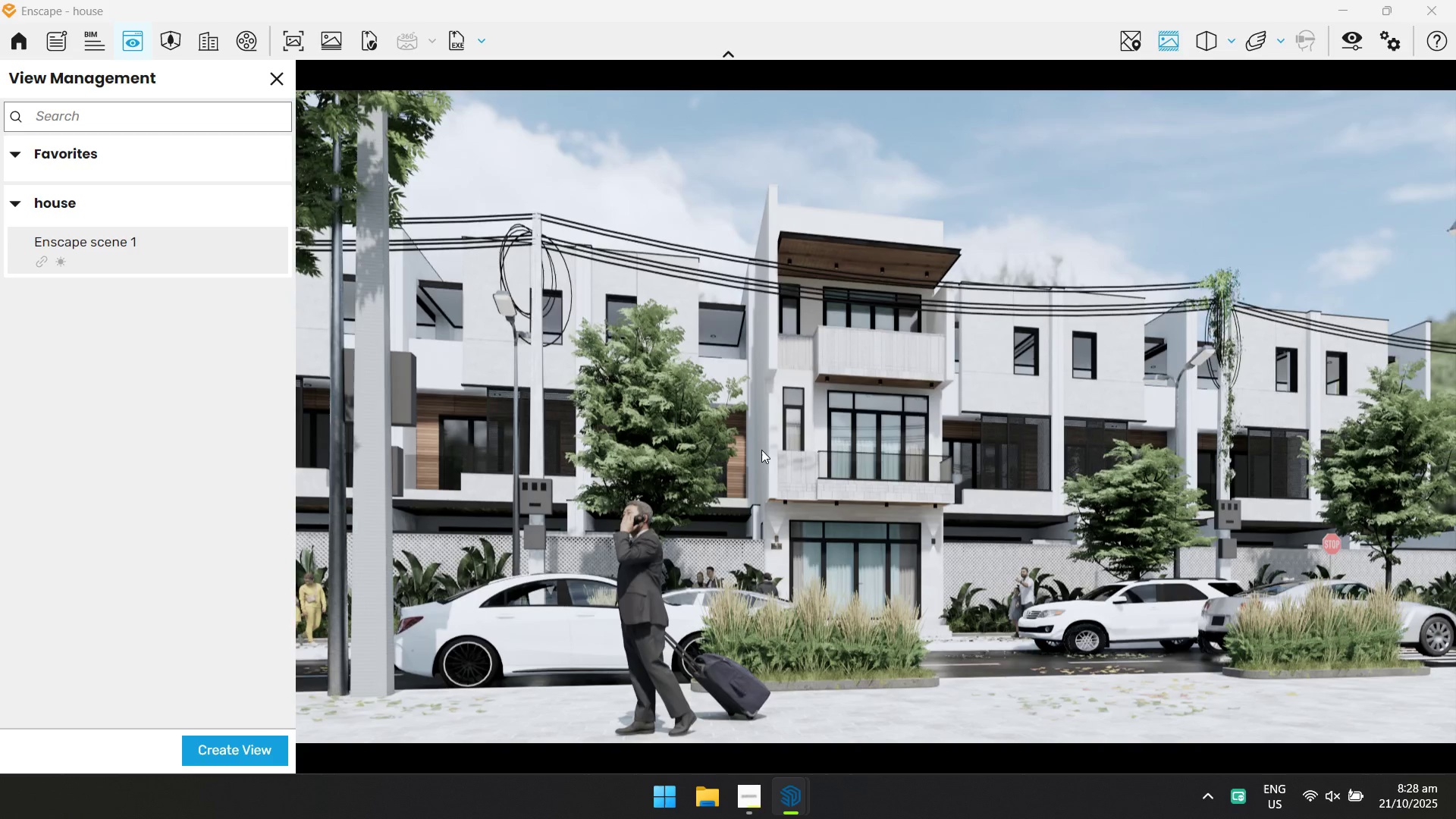 
hold_key(key=A, duration=0.87)
 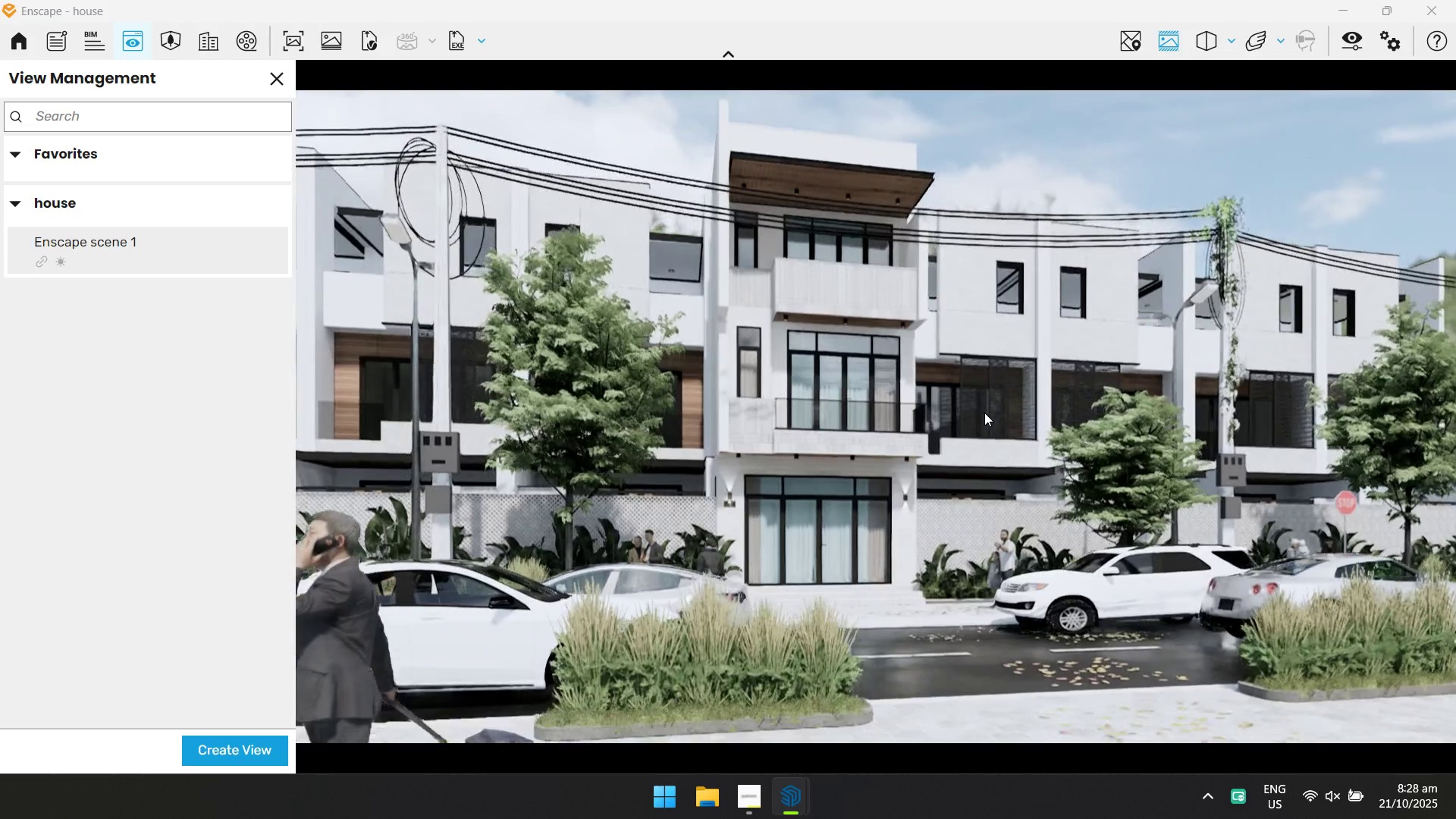 
type(qss)
 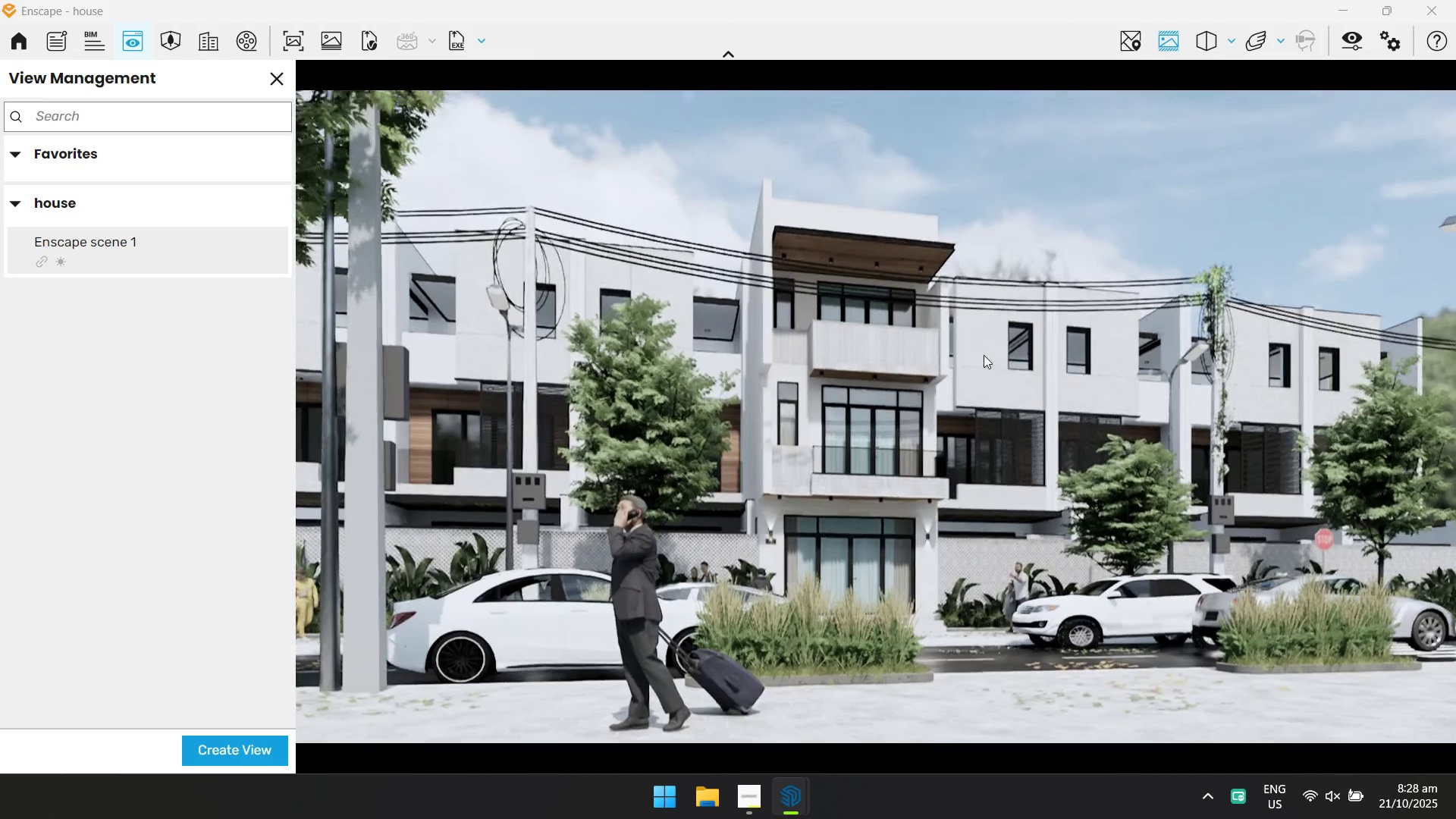 
hold_key(key=A, duration=0.31)
 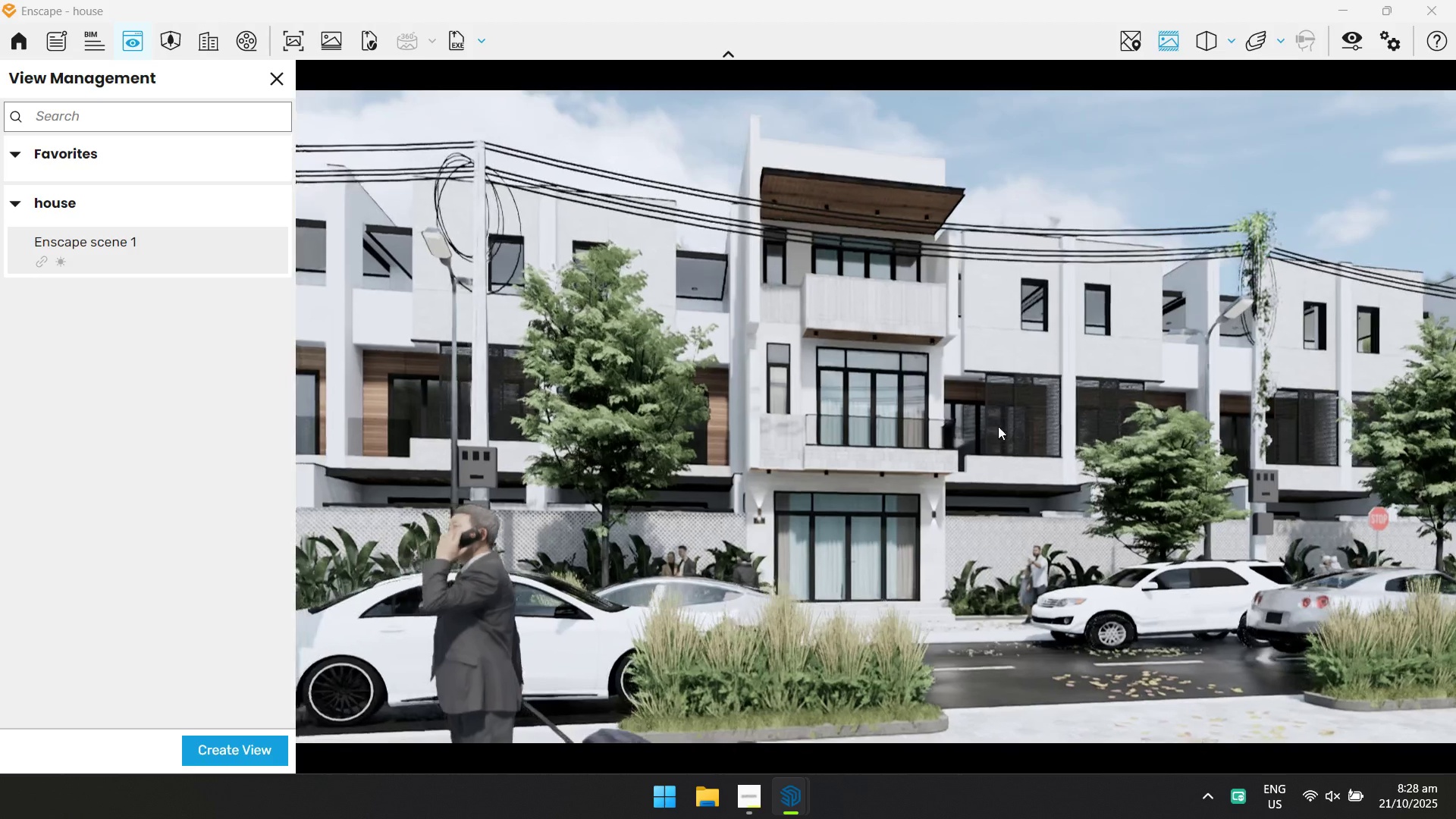 
type(adad)
 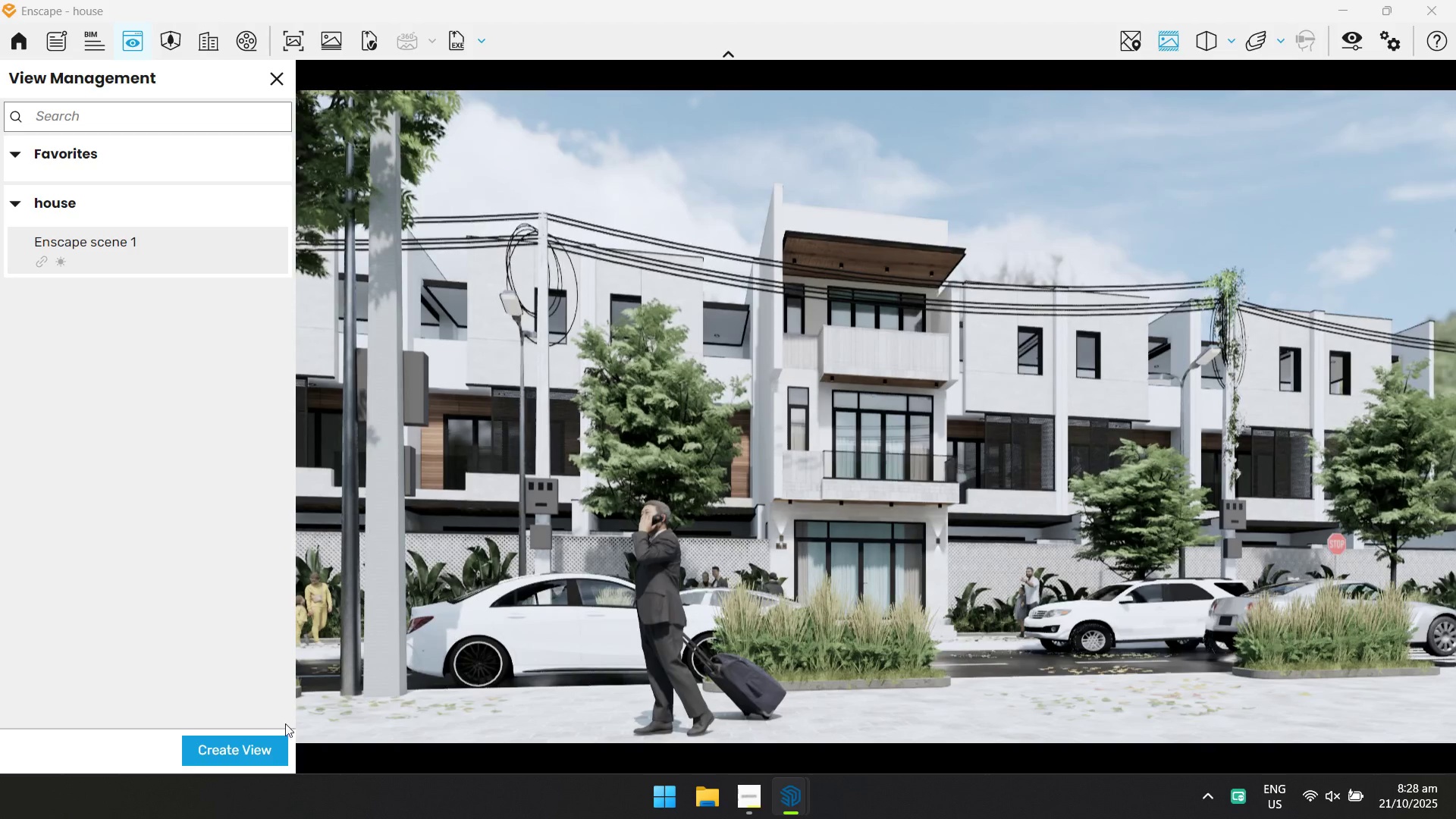 
left_click([265, 758])
 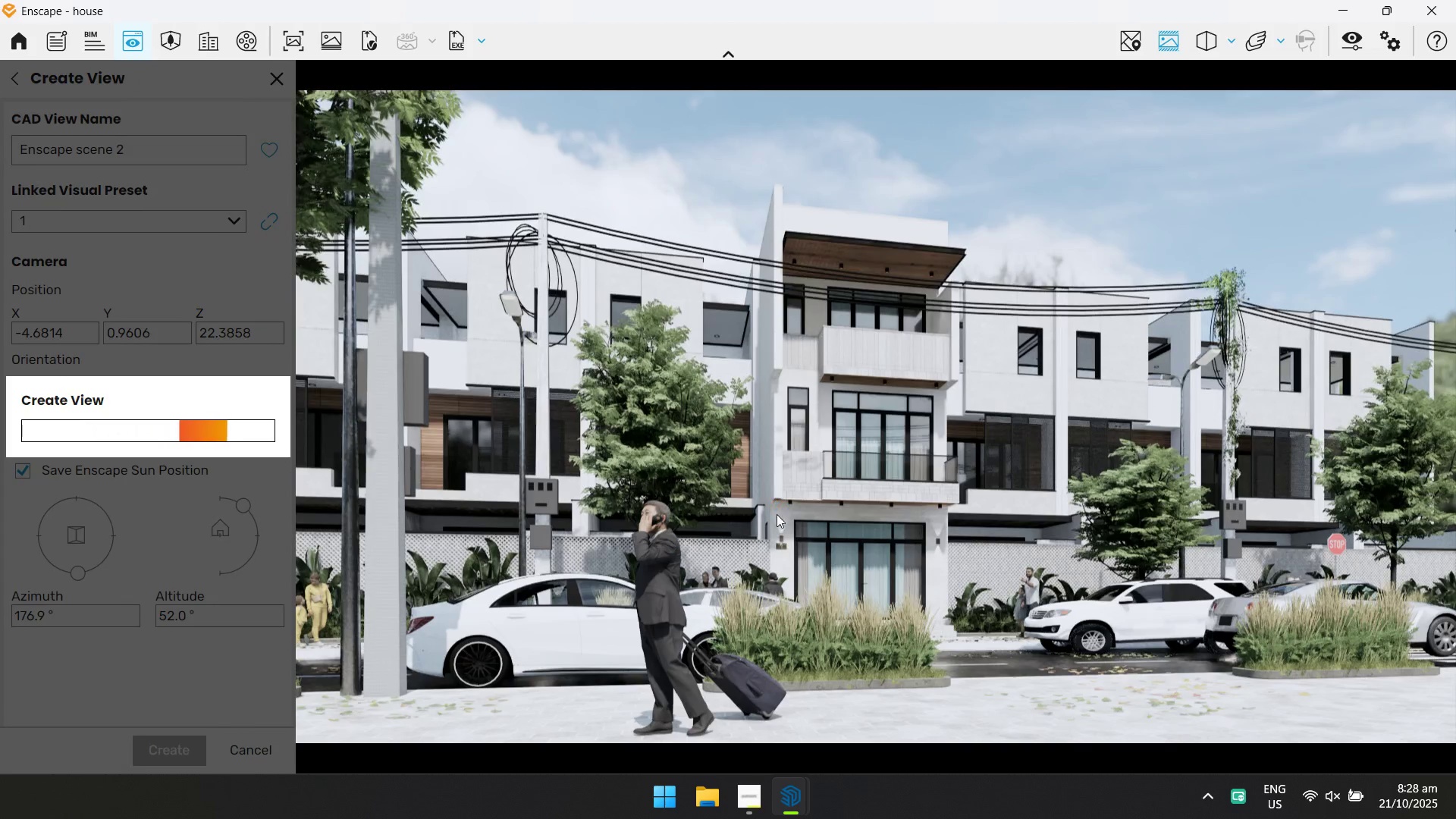 
hold_key(key=D, duration=0.85)
 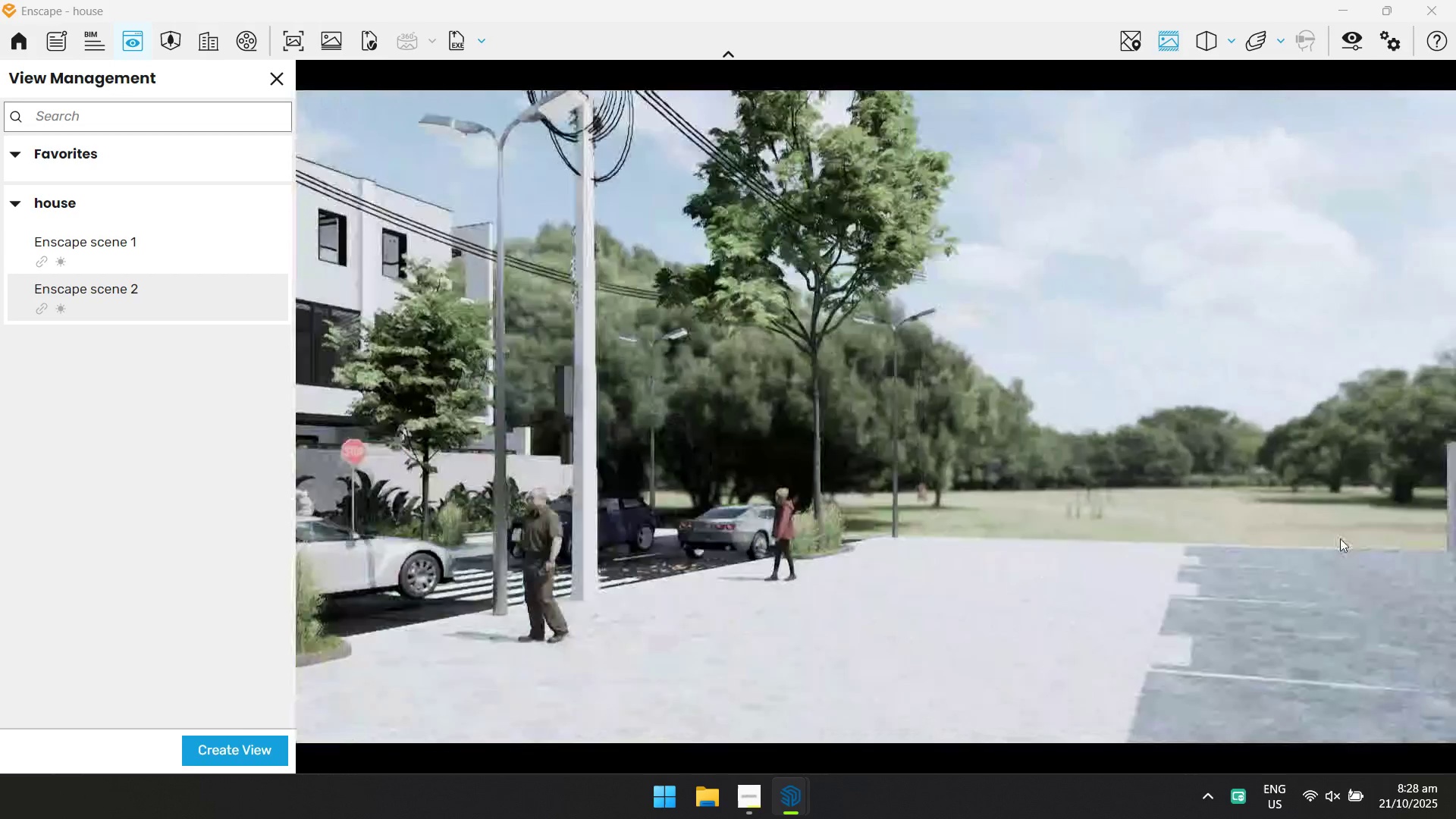 
left_click_drag(start_coordinate=[787, 491], to_coordinate=[477, 458])
 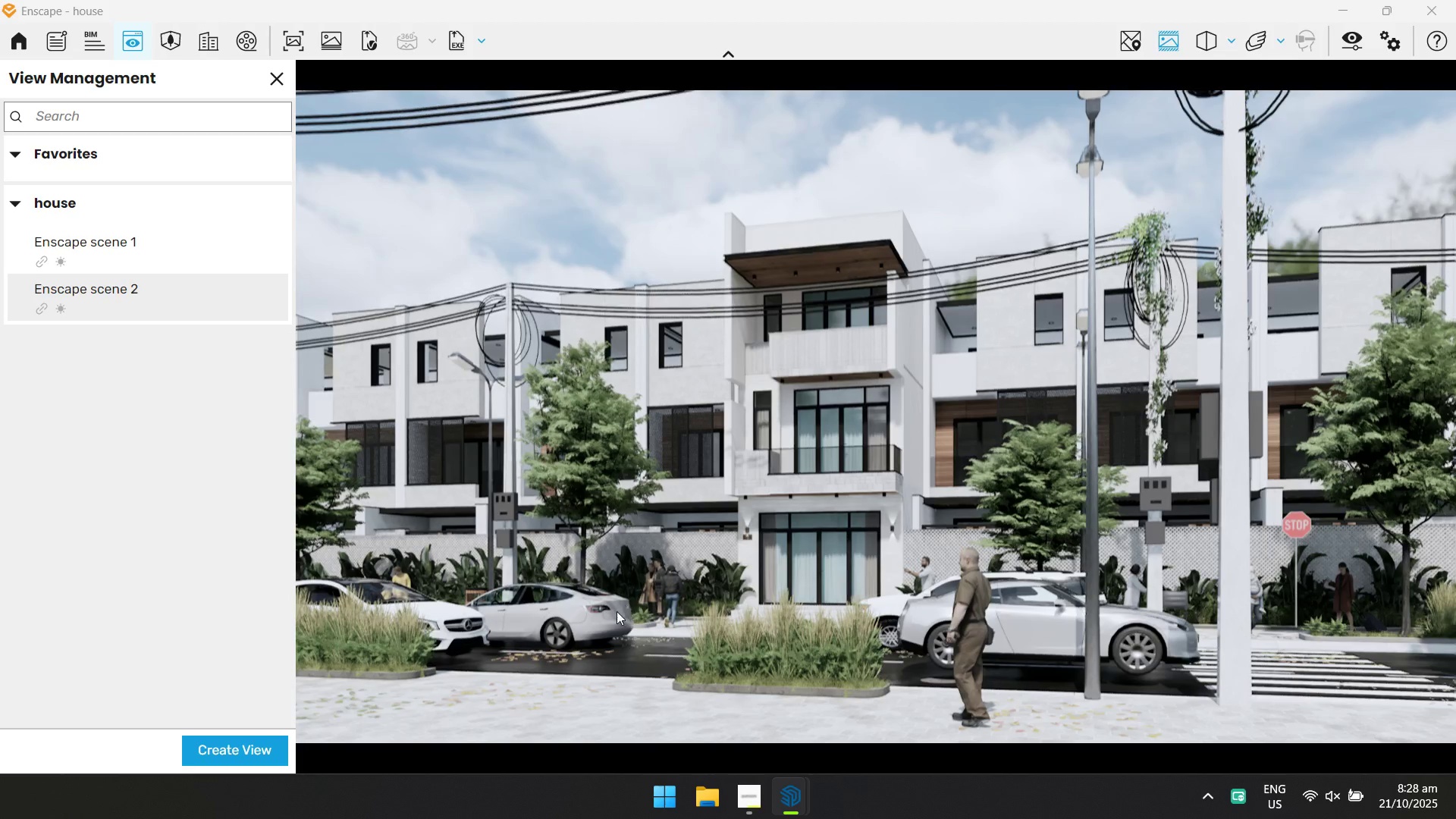 
hold_key(key=ShiftLeft, duration=0.66)
 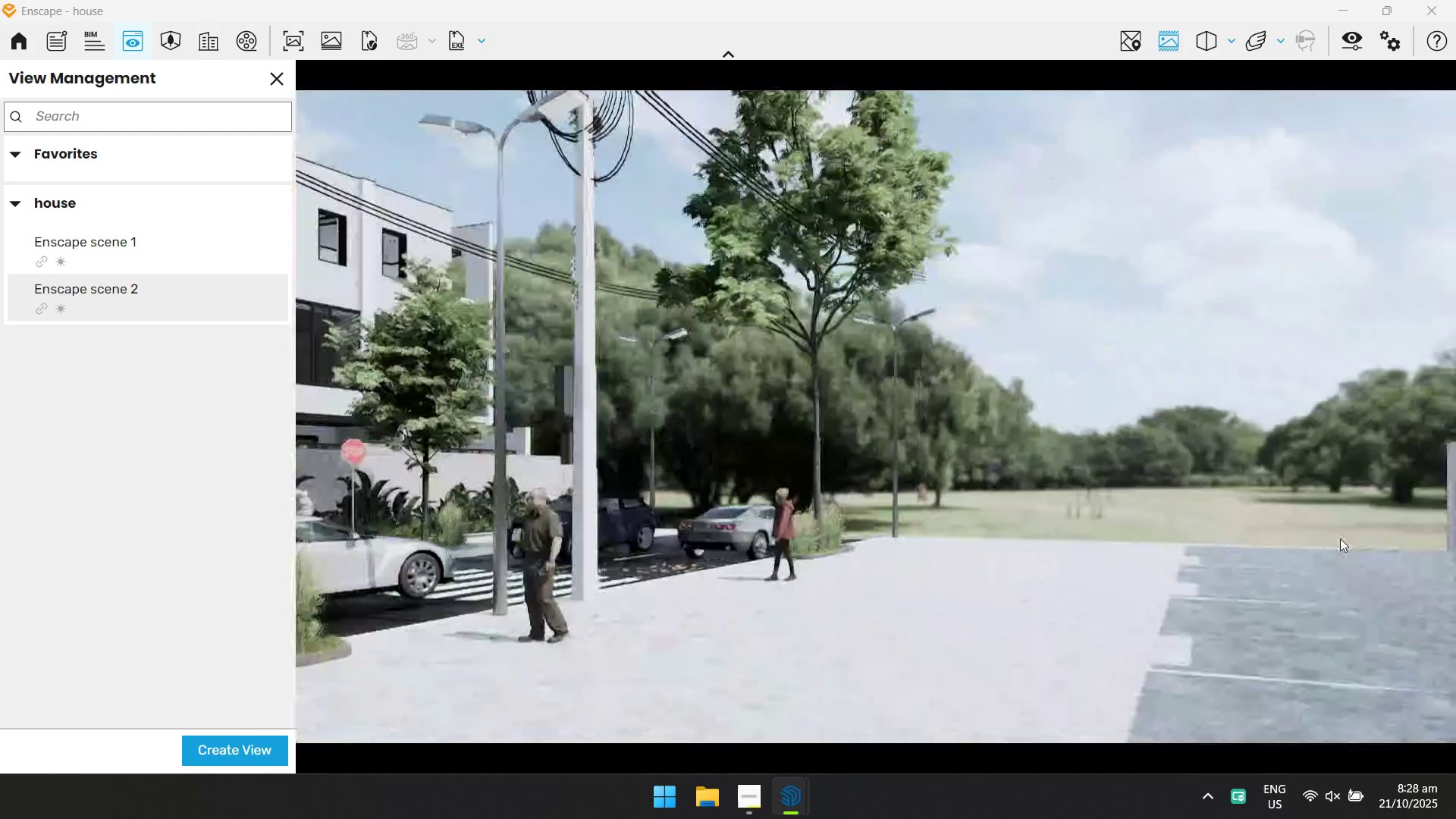 
hold_key(key=W, duration=0.34)
 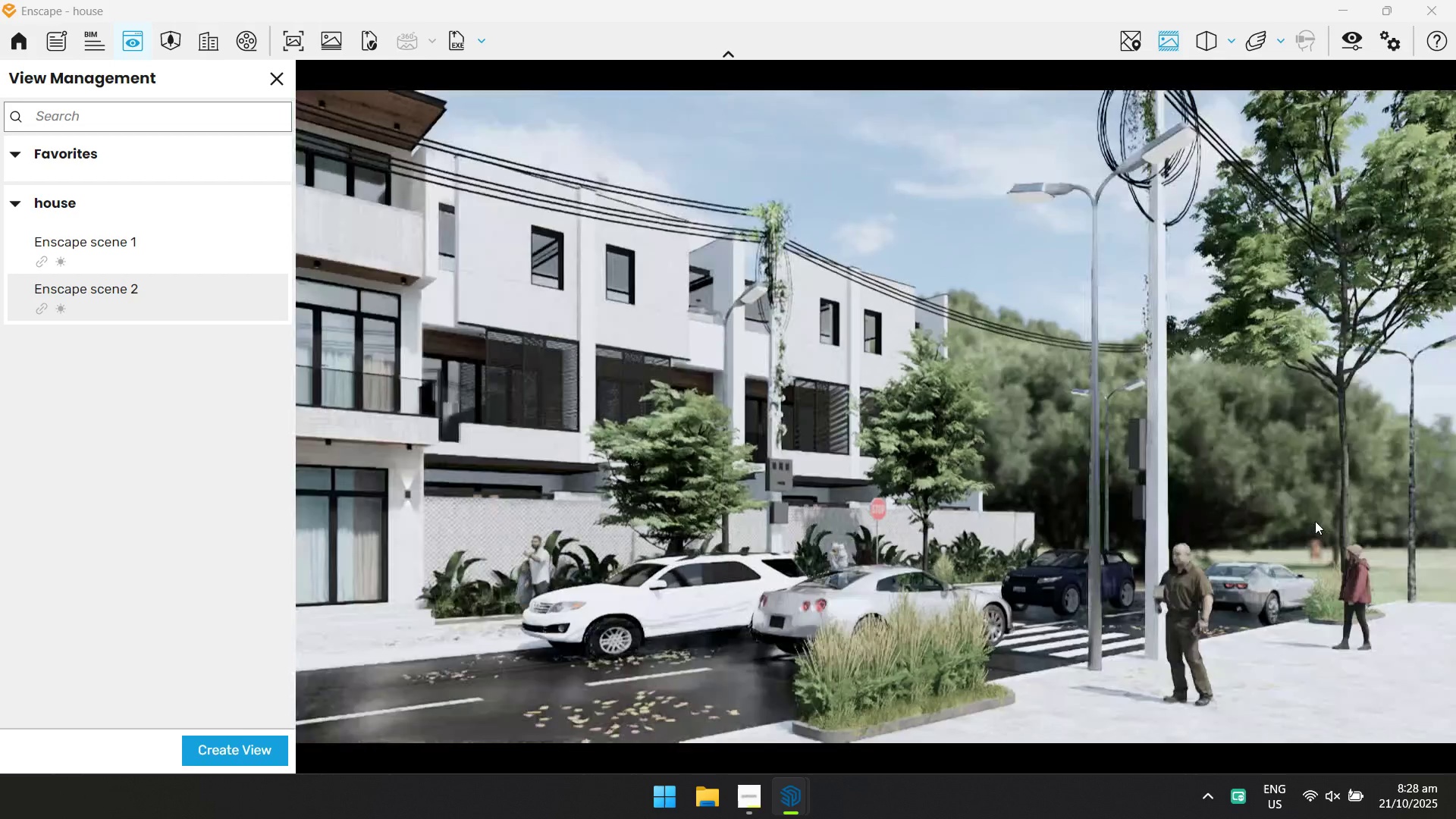 
hold_key(key=ShiftLeft, duration=2.1)
 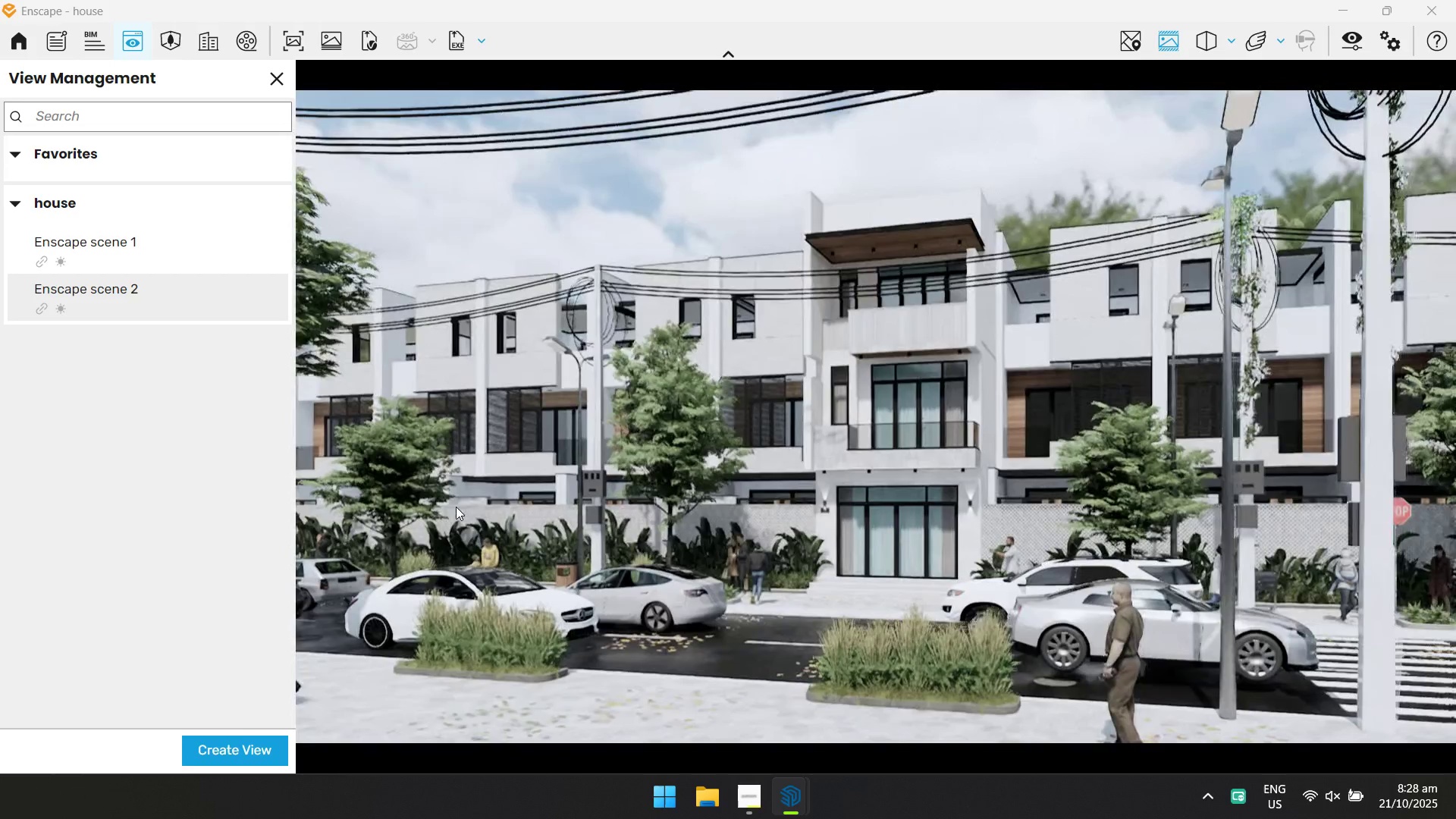 
hold_key(key=D, duration=1.13)
 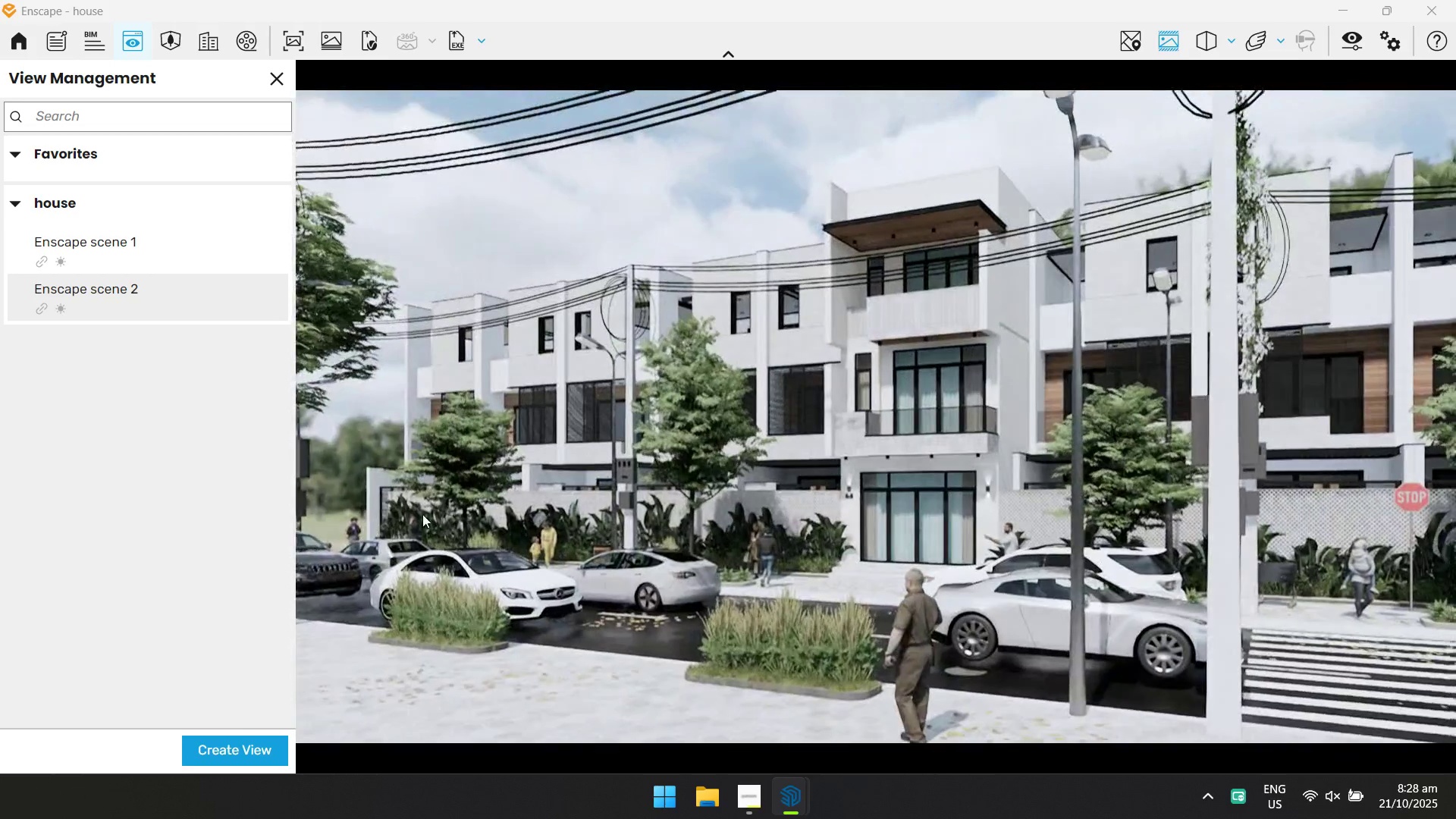 
hold_key(key=W, duration=0.47)
 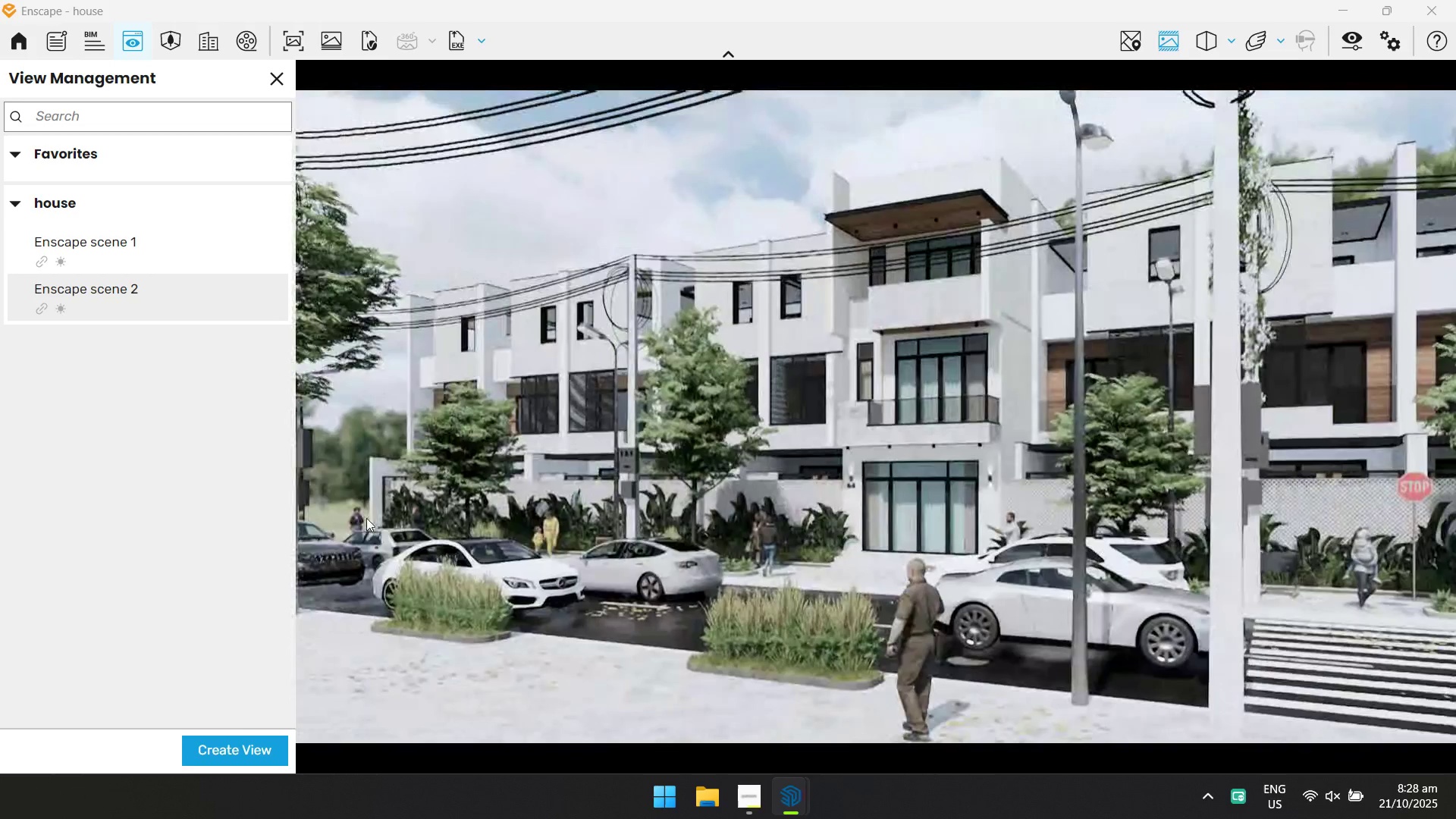 
hold_key(key=A, duration=0.41)
 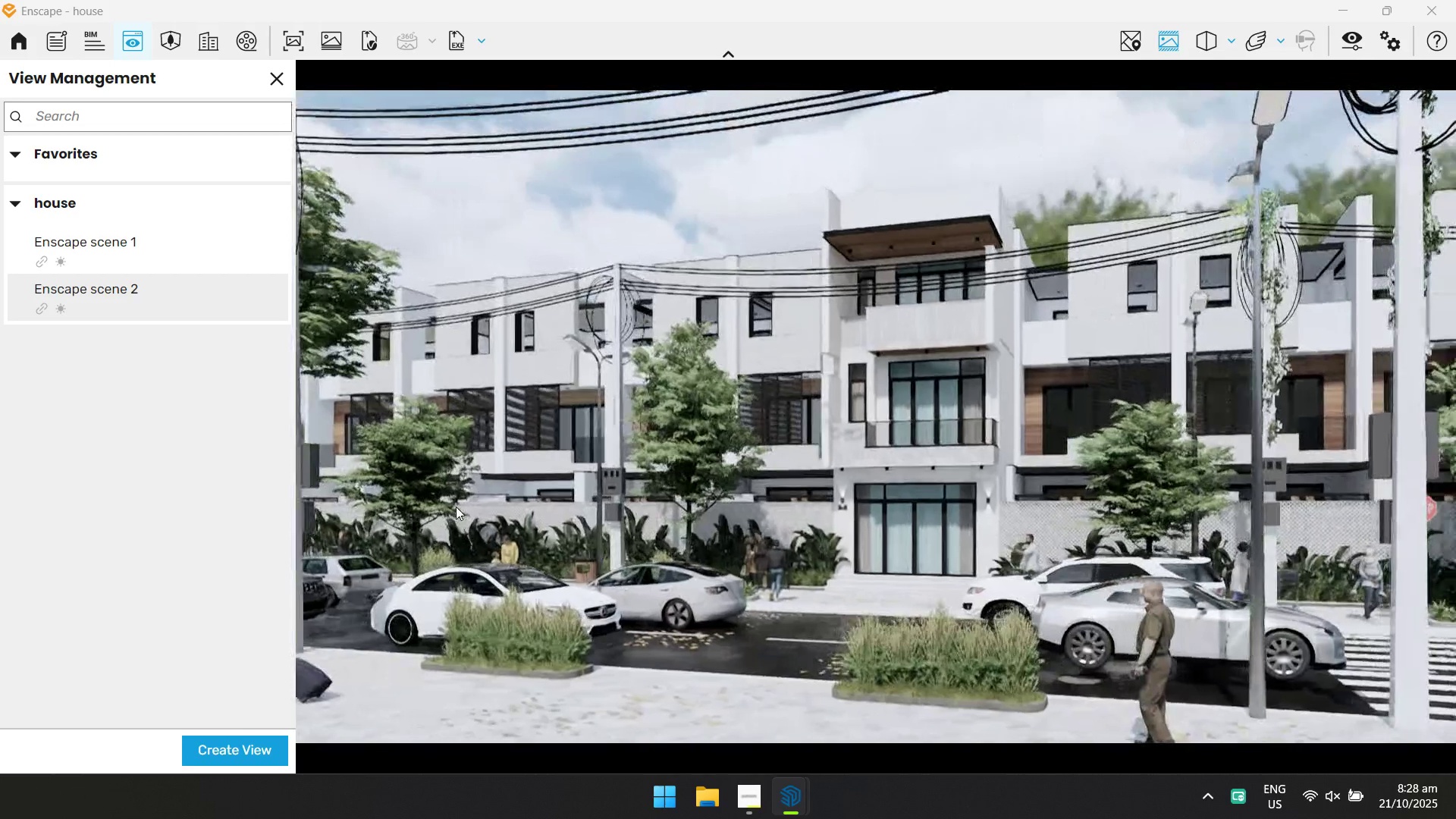 
hold_key(key=D, duration=0.61)
 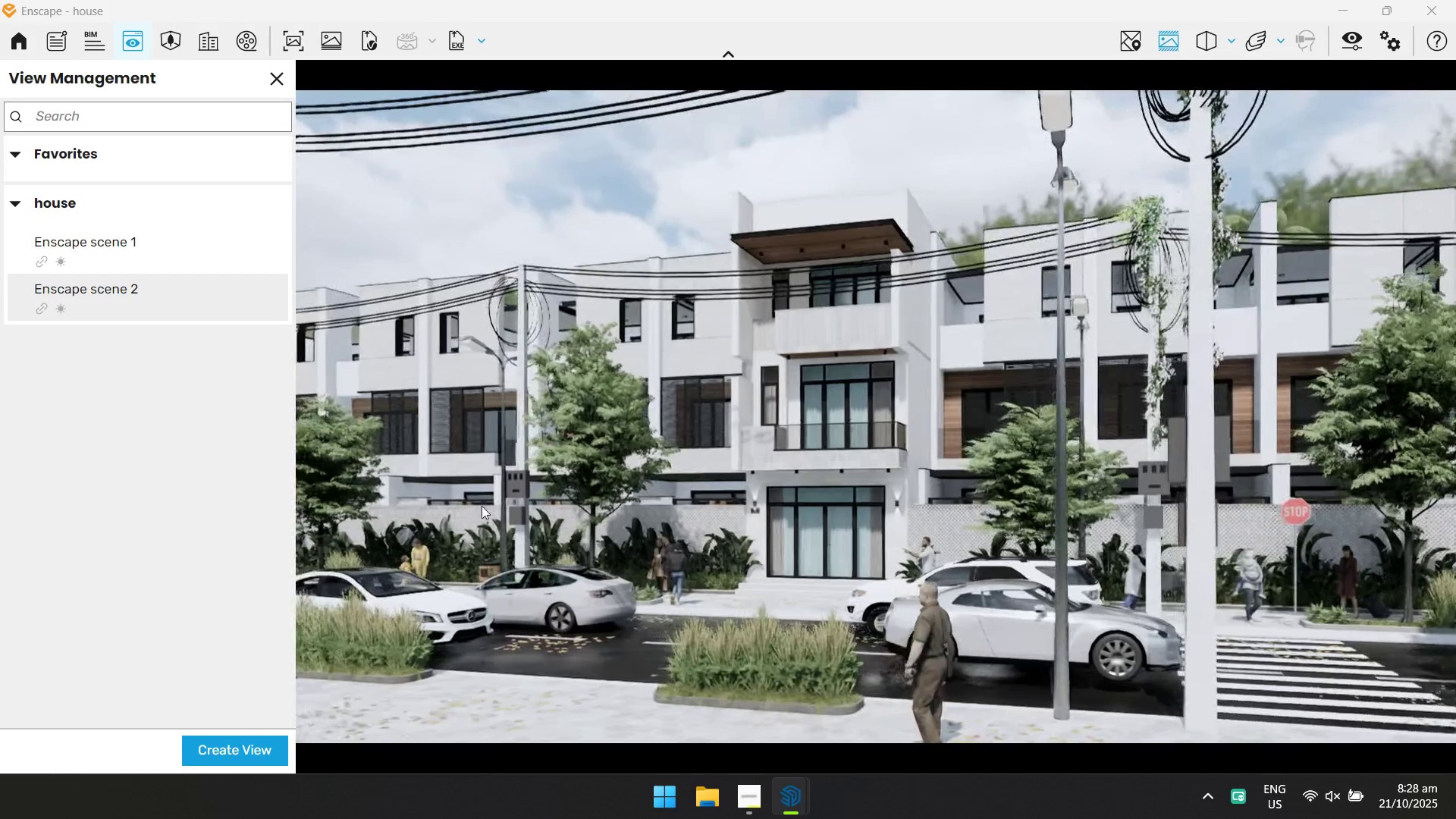 
type(aadd)
 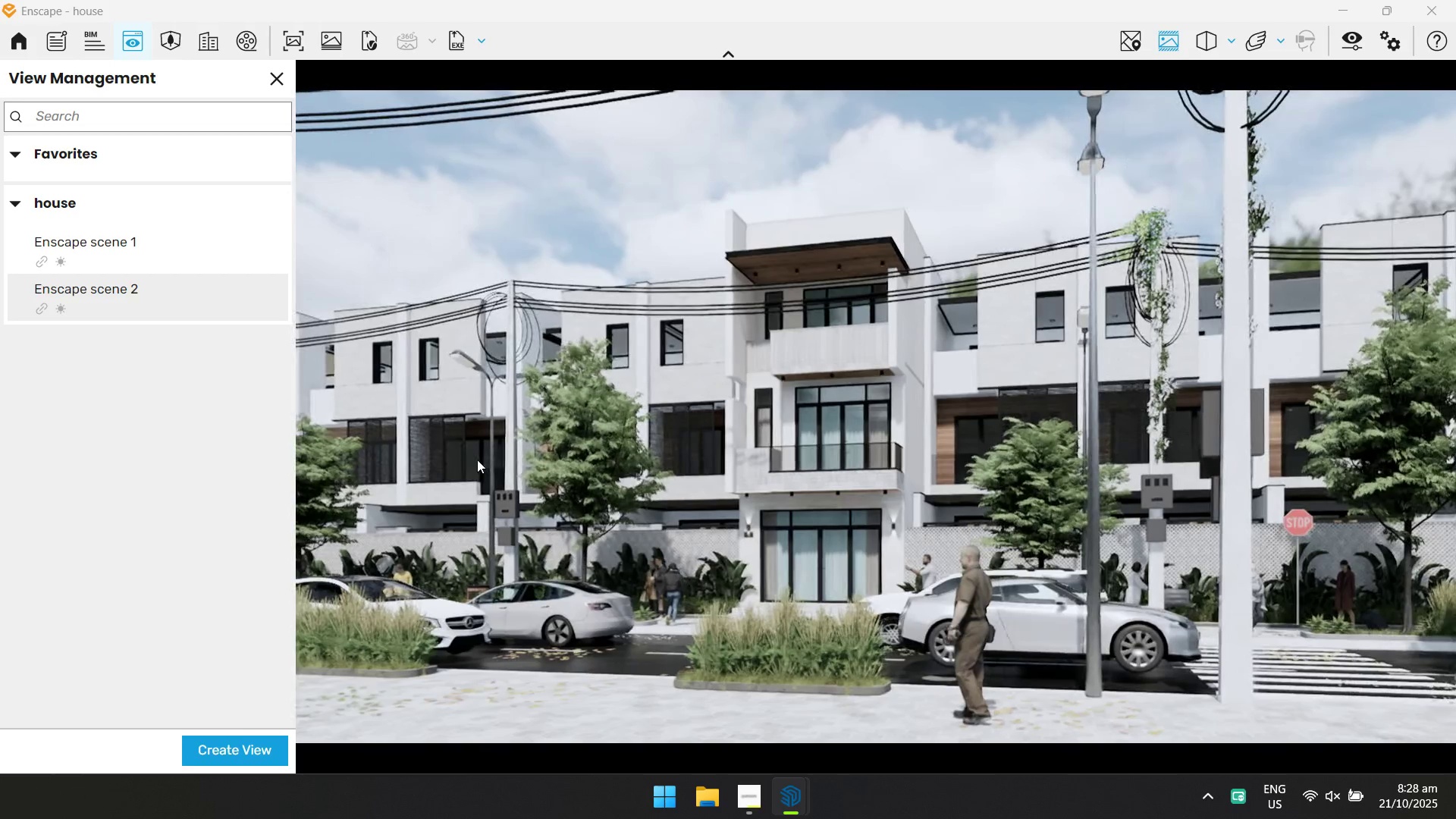 
hold_key(key=Q, duration=0.47)
 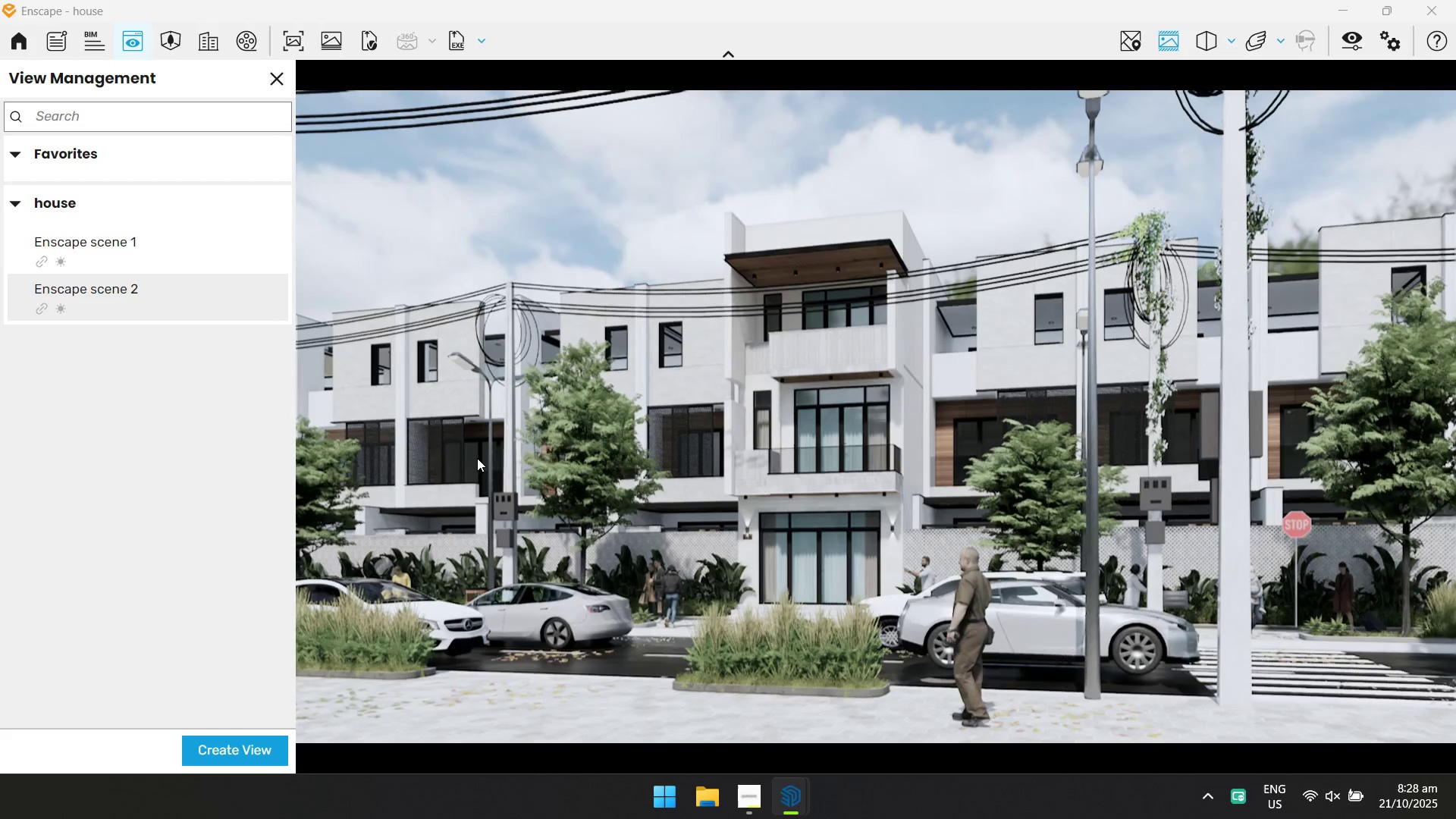 
left_click([281, 756])
 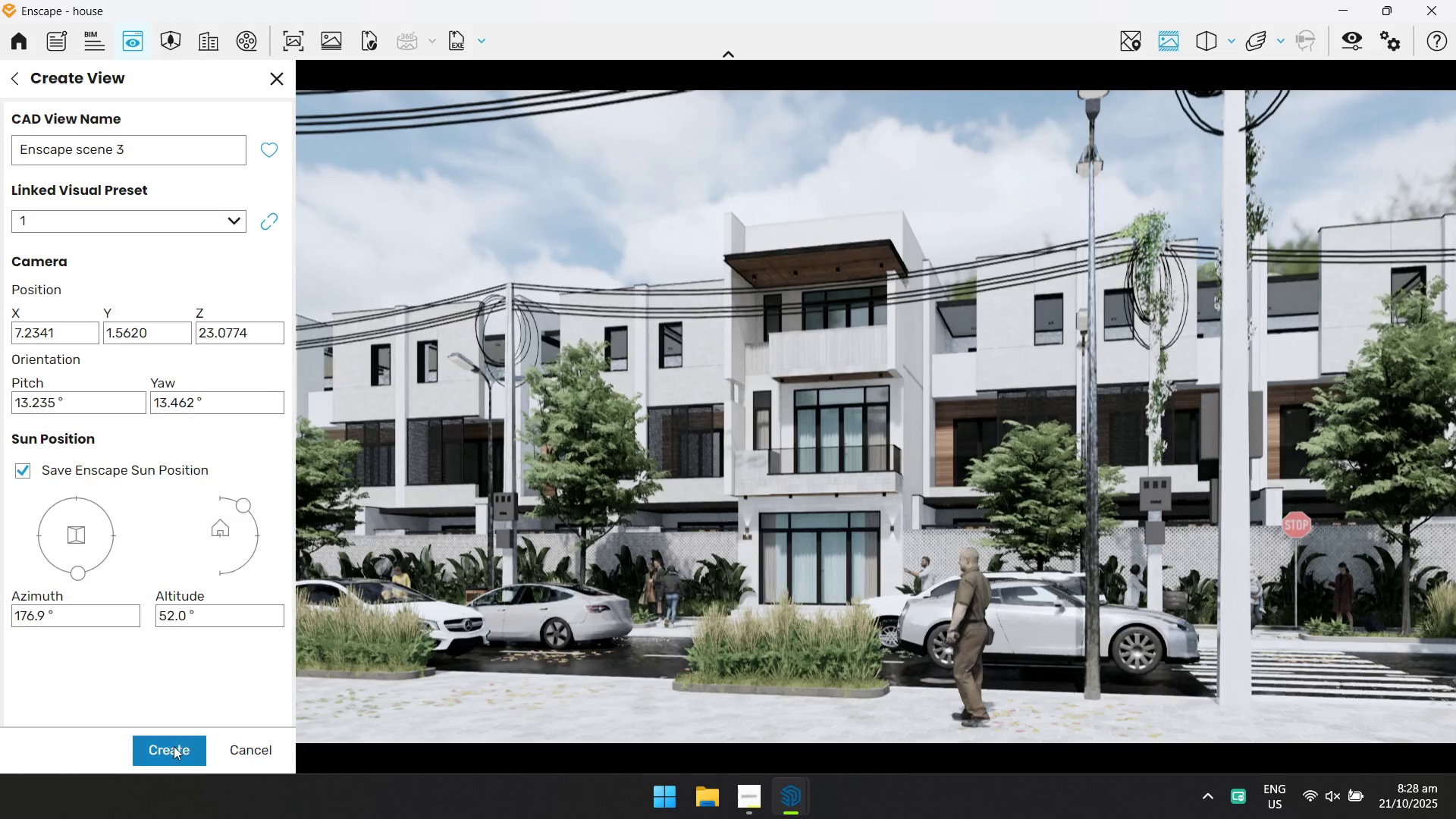 
left_click([174, 748])
 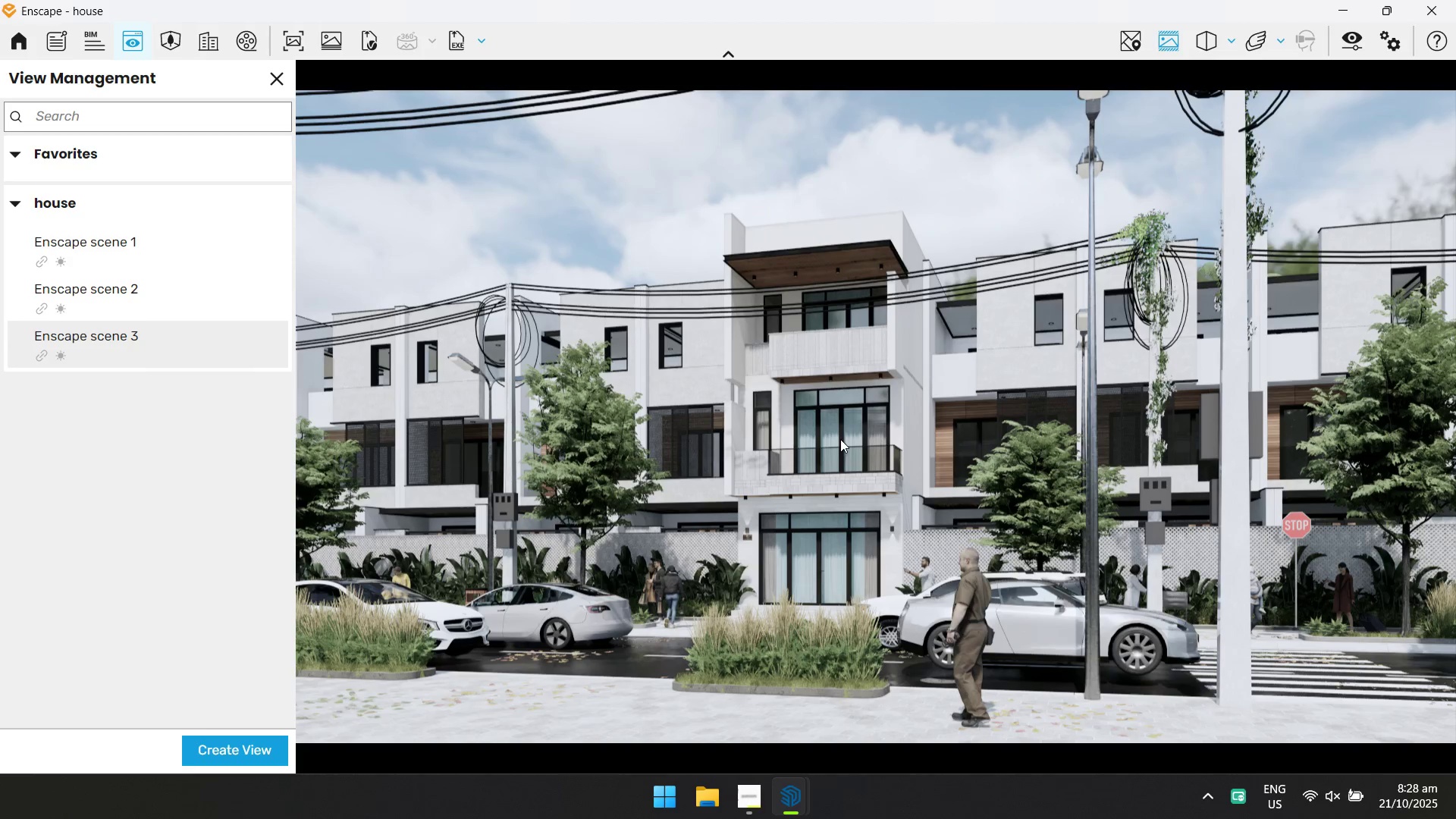 
wait(7.74)
 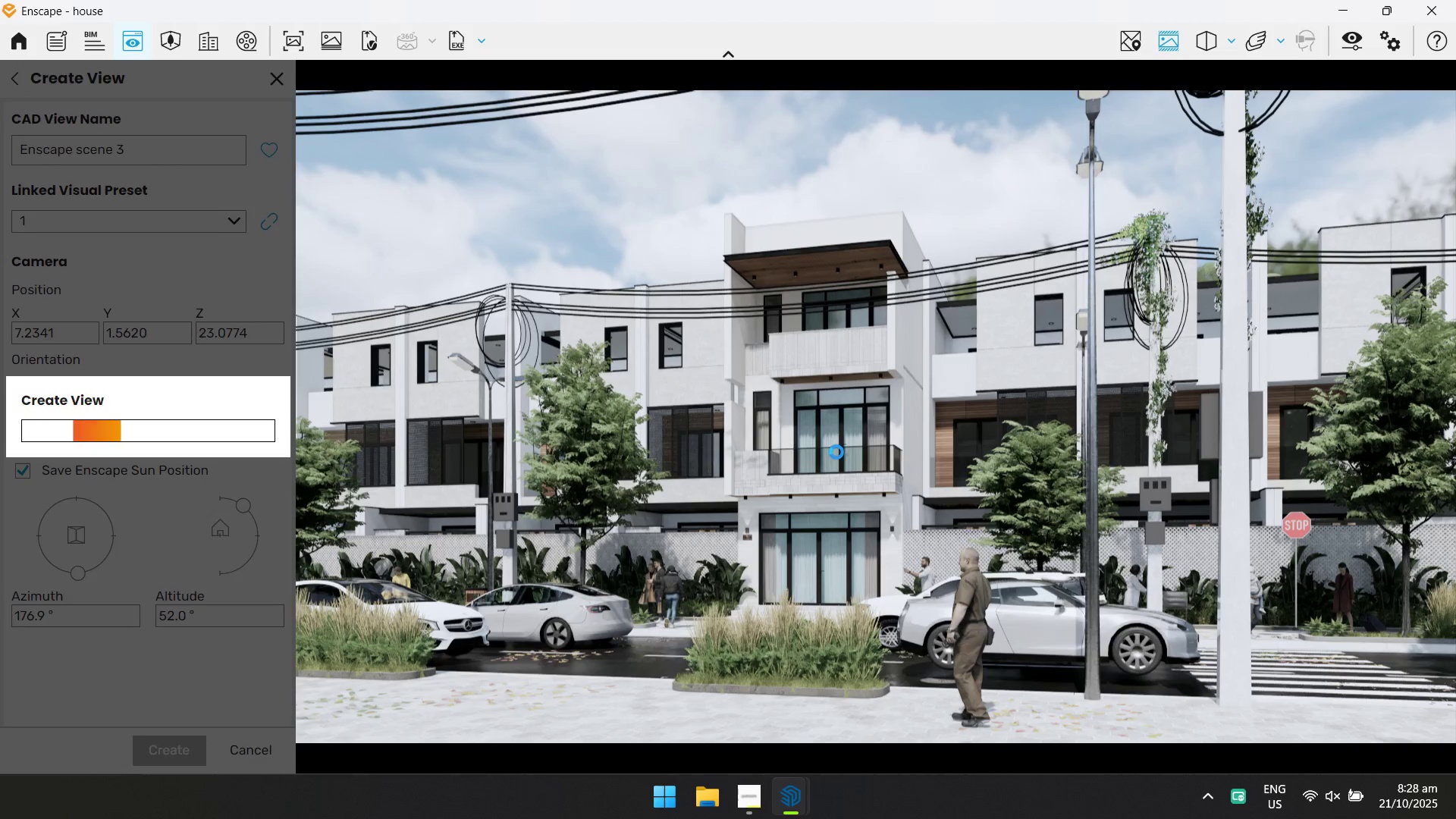 
left_click_drag(start_coordinate=[786, 422], to_coordinate=[944, 308])
 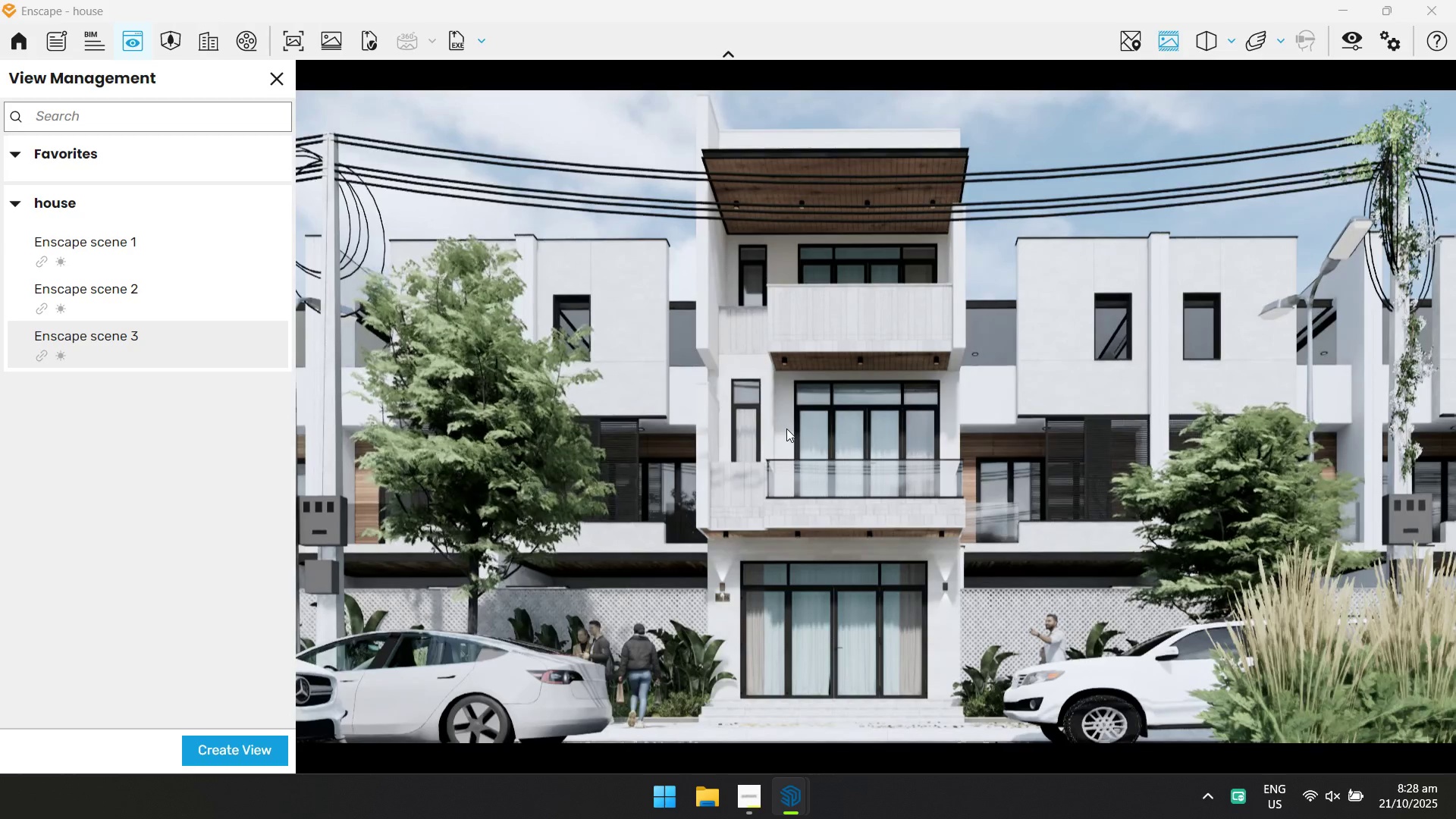 
hold_key(key=W, duration=0.66)
 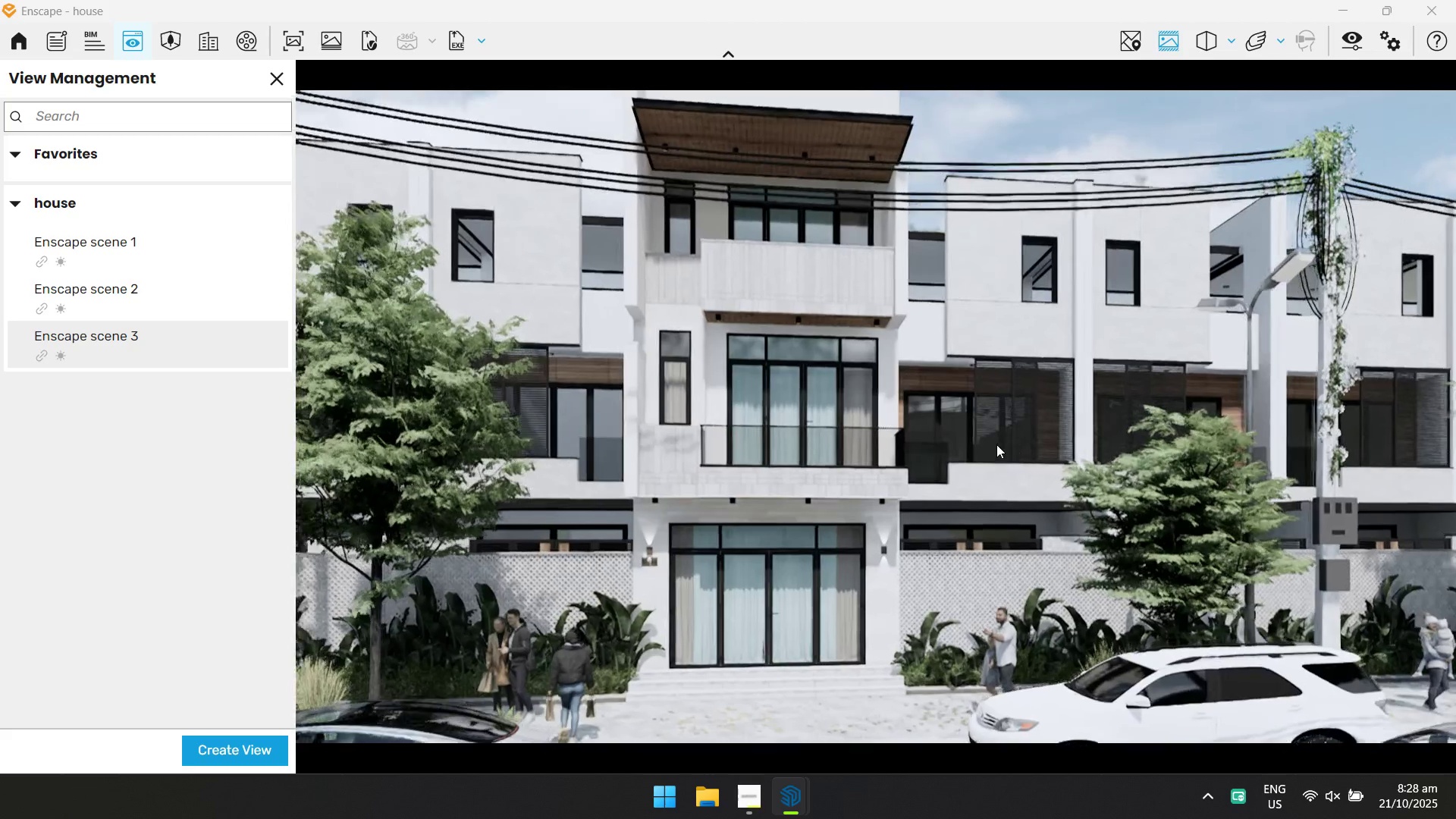 
hold_key(key=A, duration=0.57)
 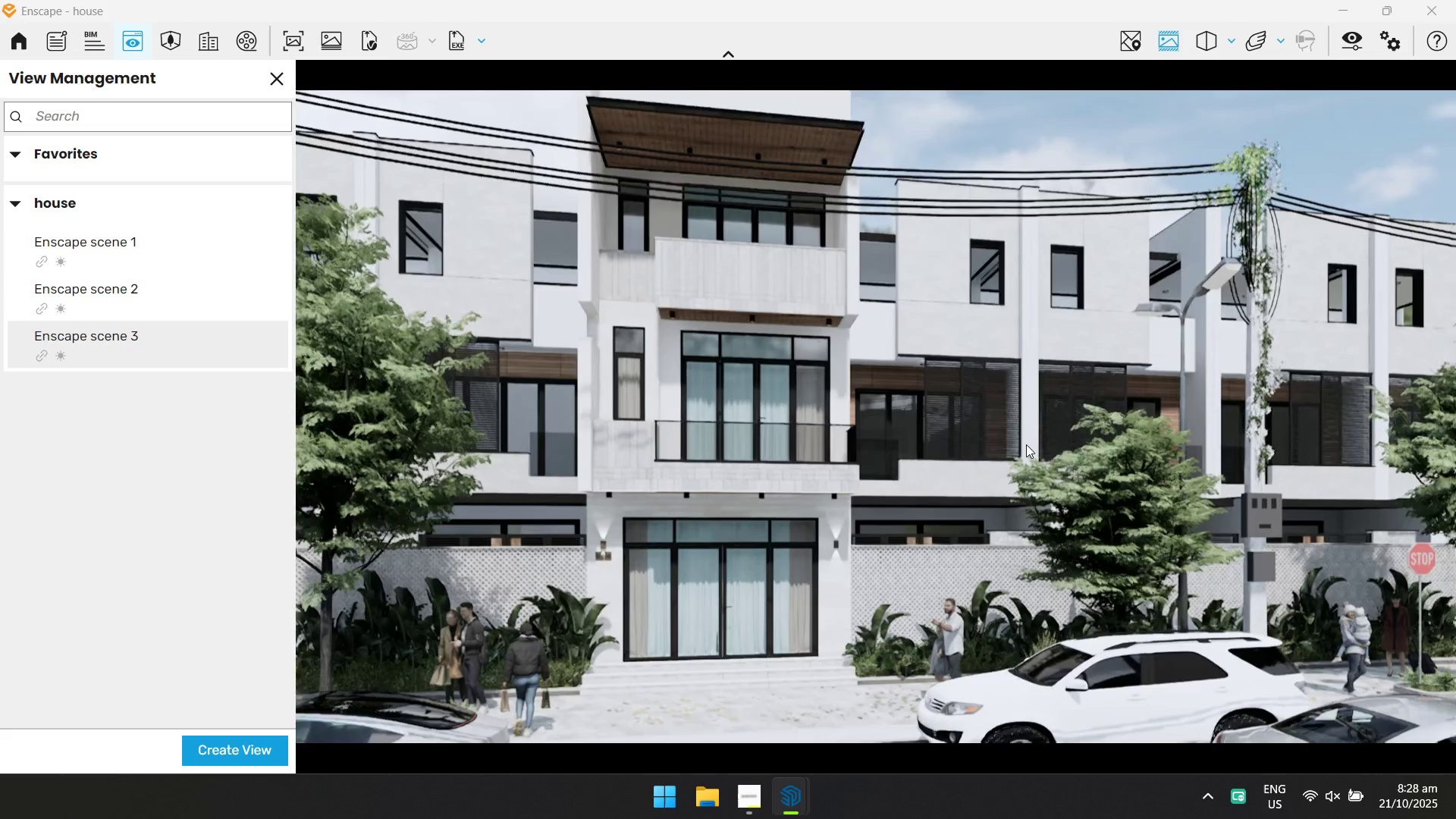 
type(Wd)
 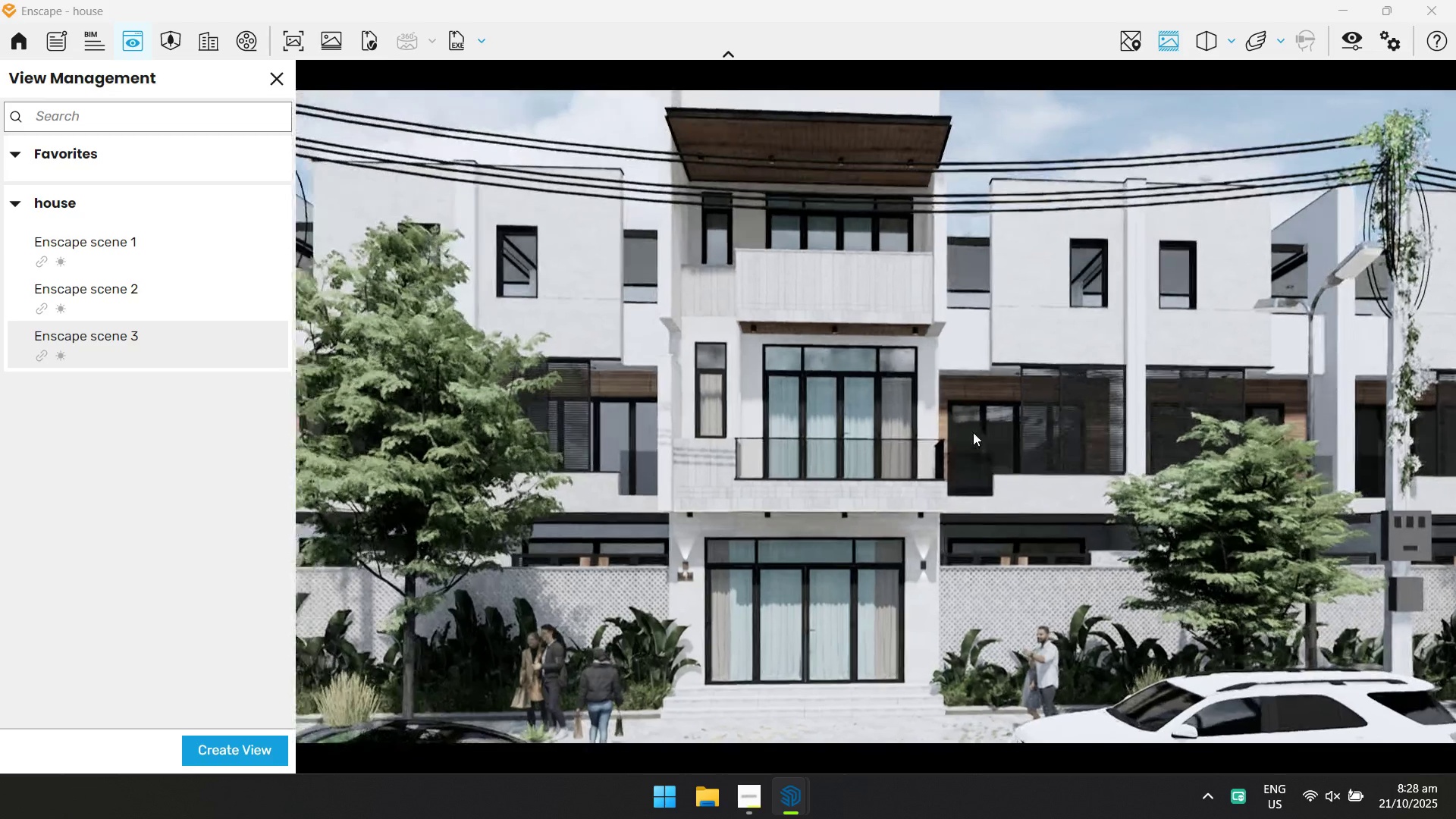 
hold_key(key=S, duration=0.64)
 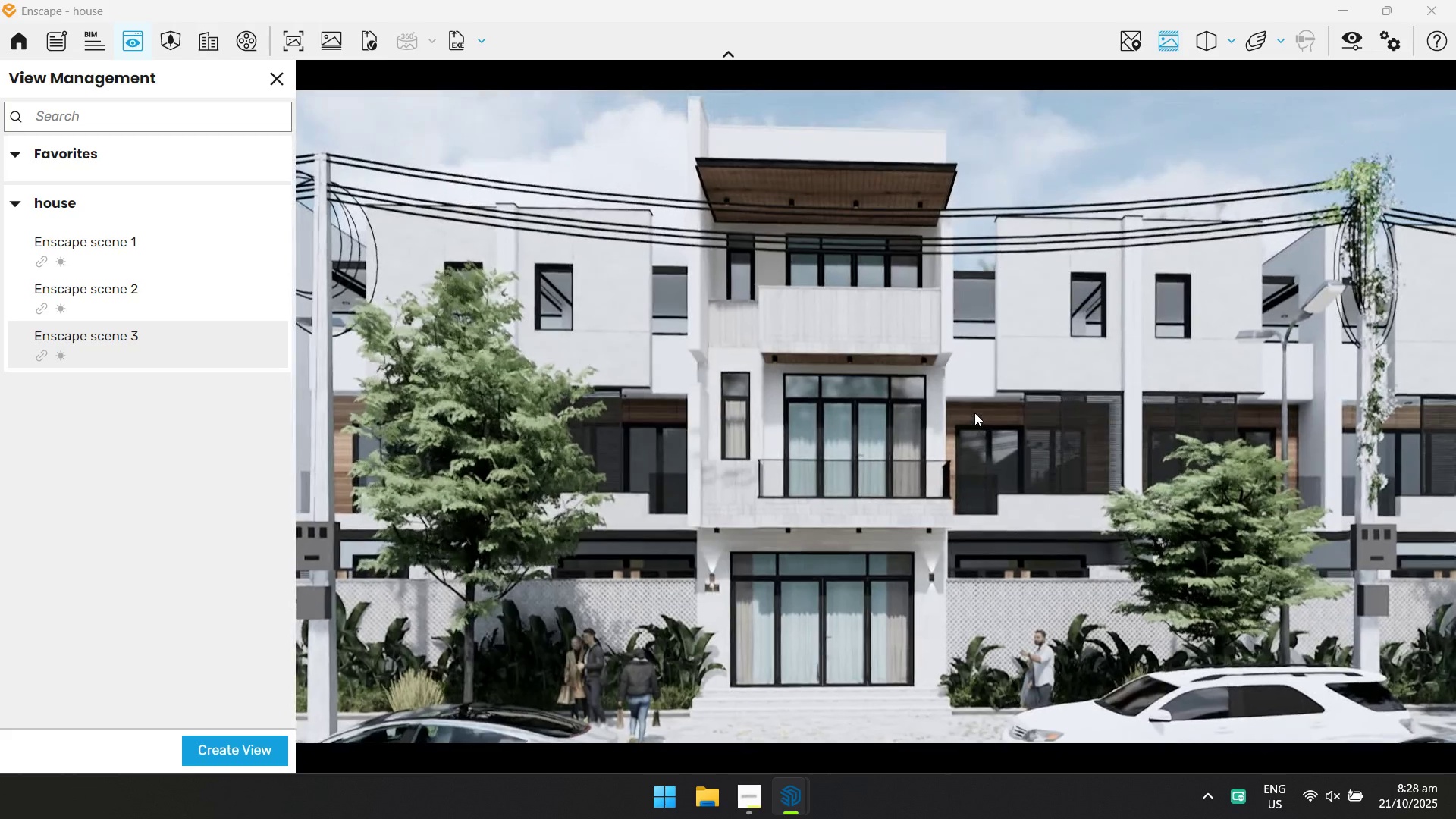 
type(sdqdsqqqwws)
 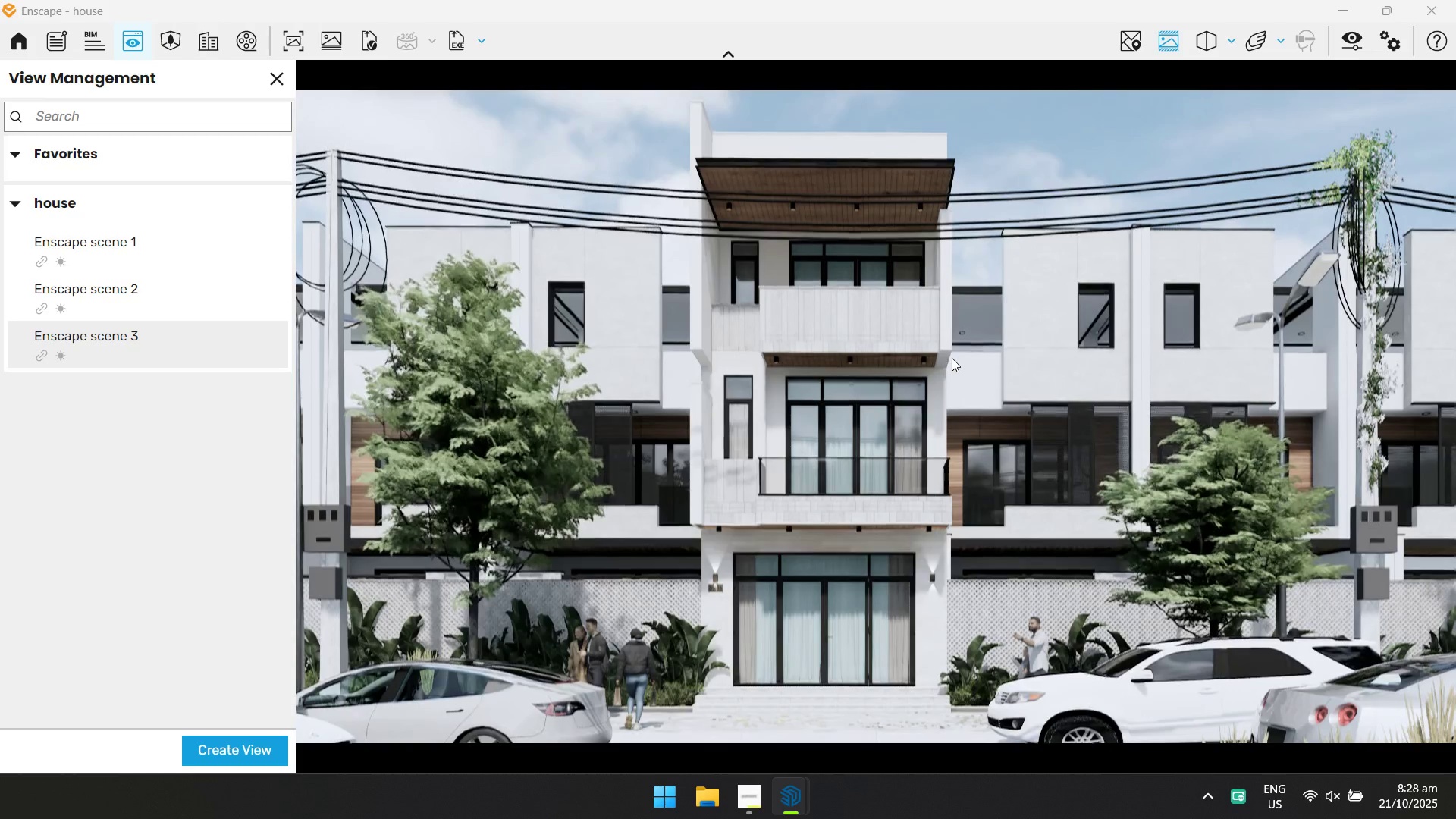 
type(sqwwswswqwss)
 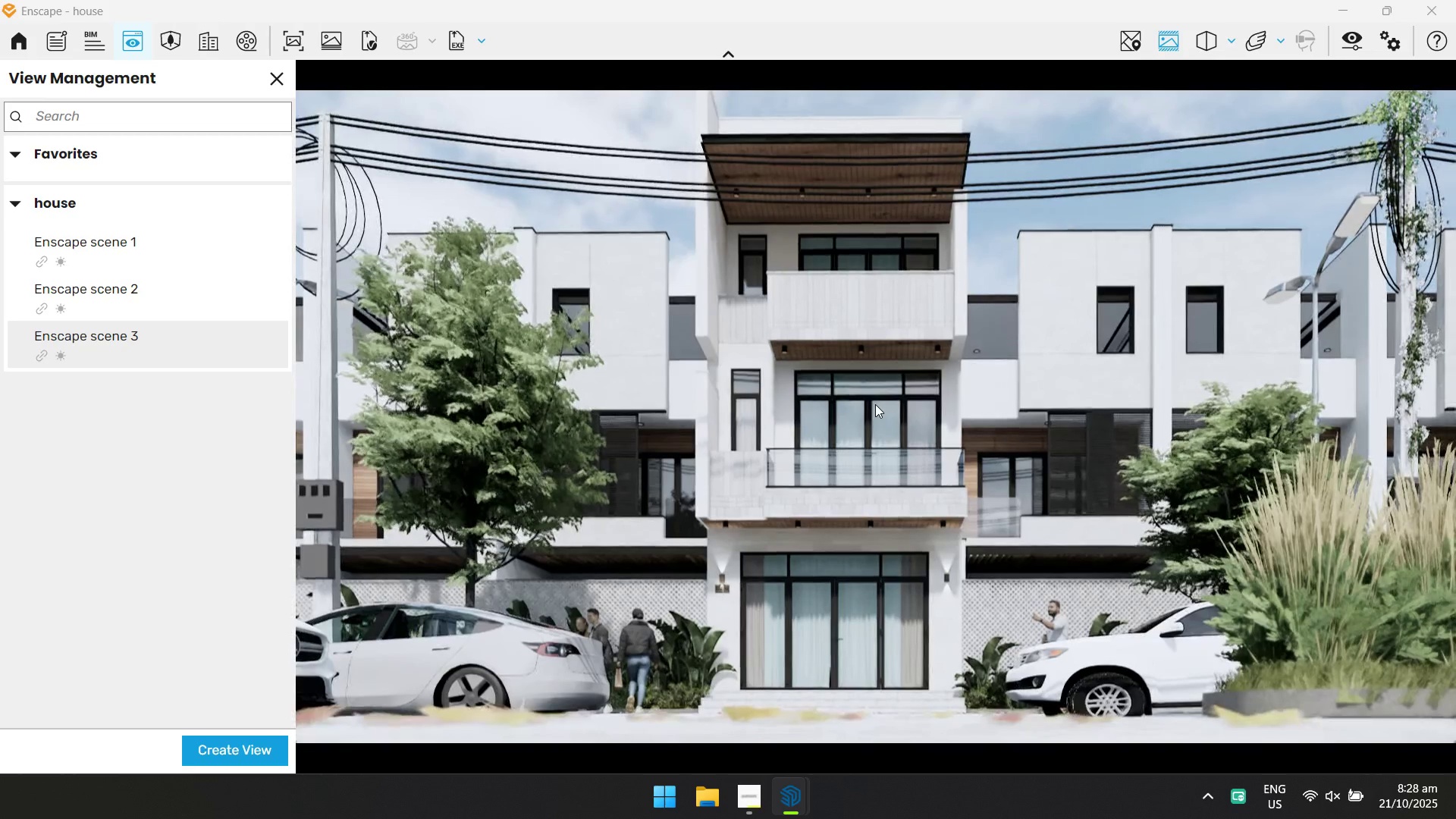 
left_click_drag(start_coordinate=[786, 428], to_coordinate=[877, 377])
 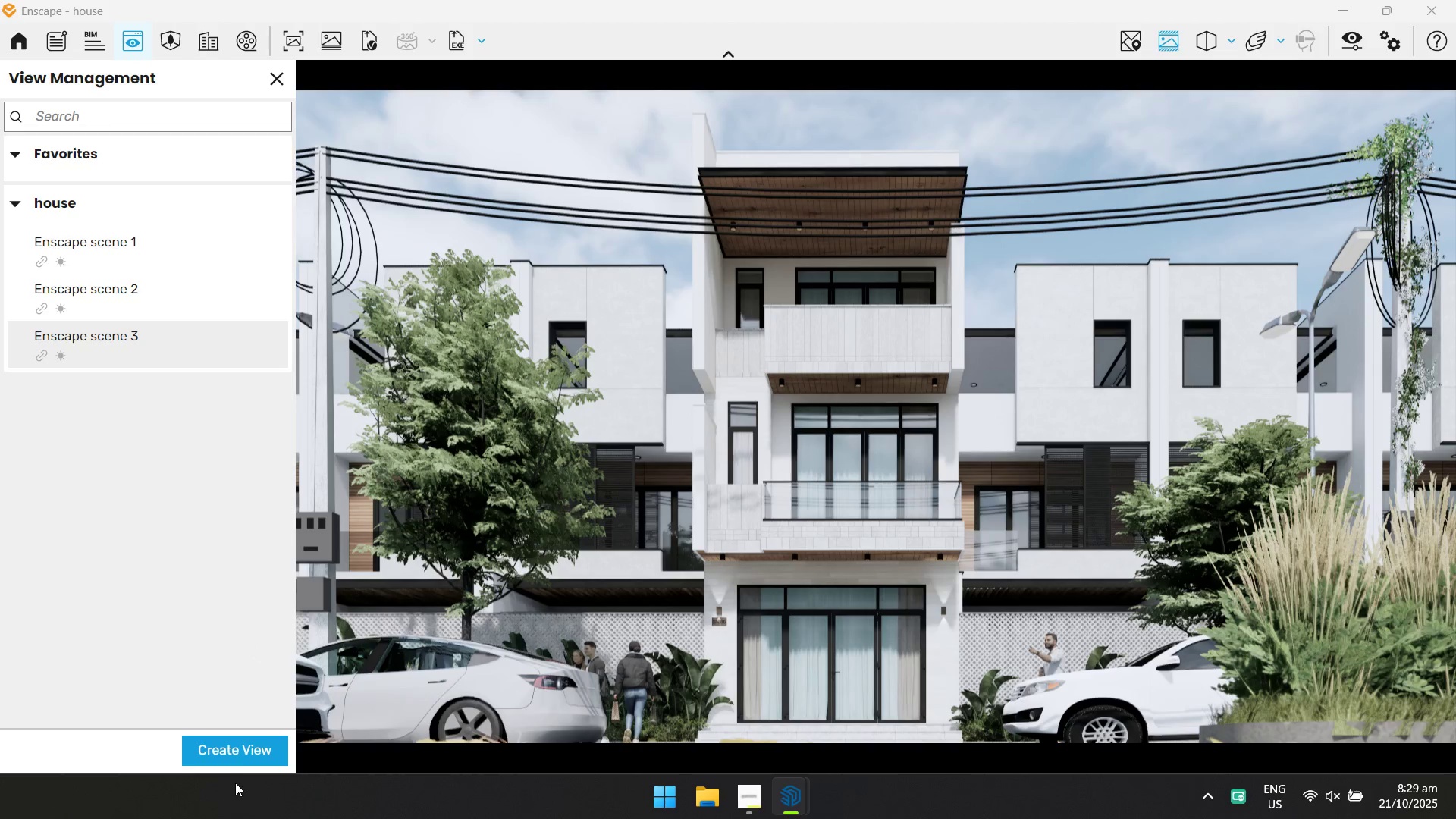 
wait(5.66)
 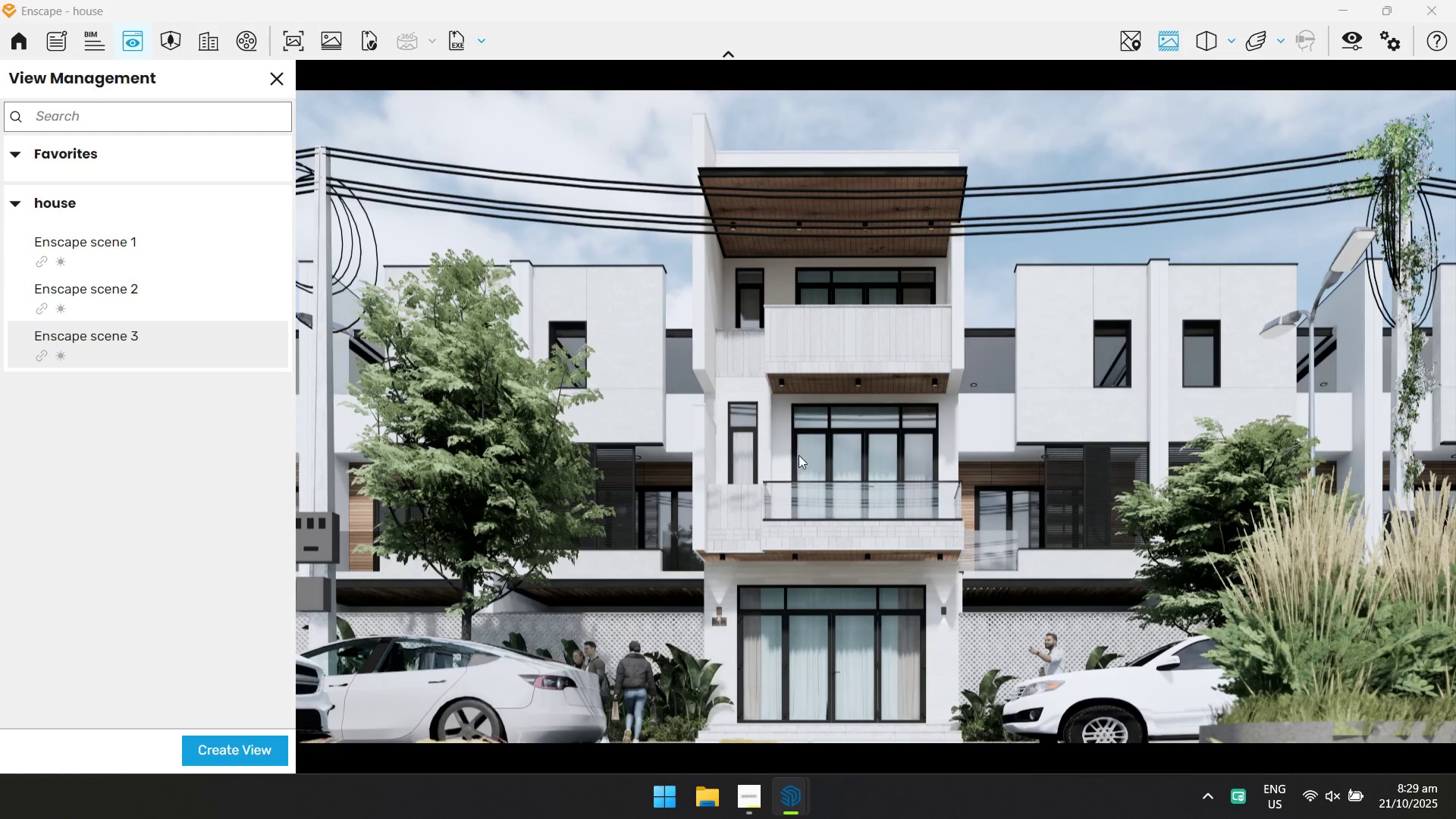 
left_click([187, 753])
 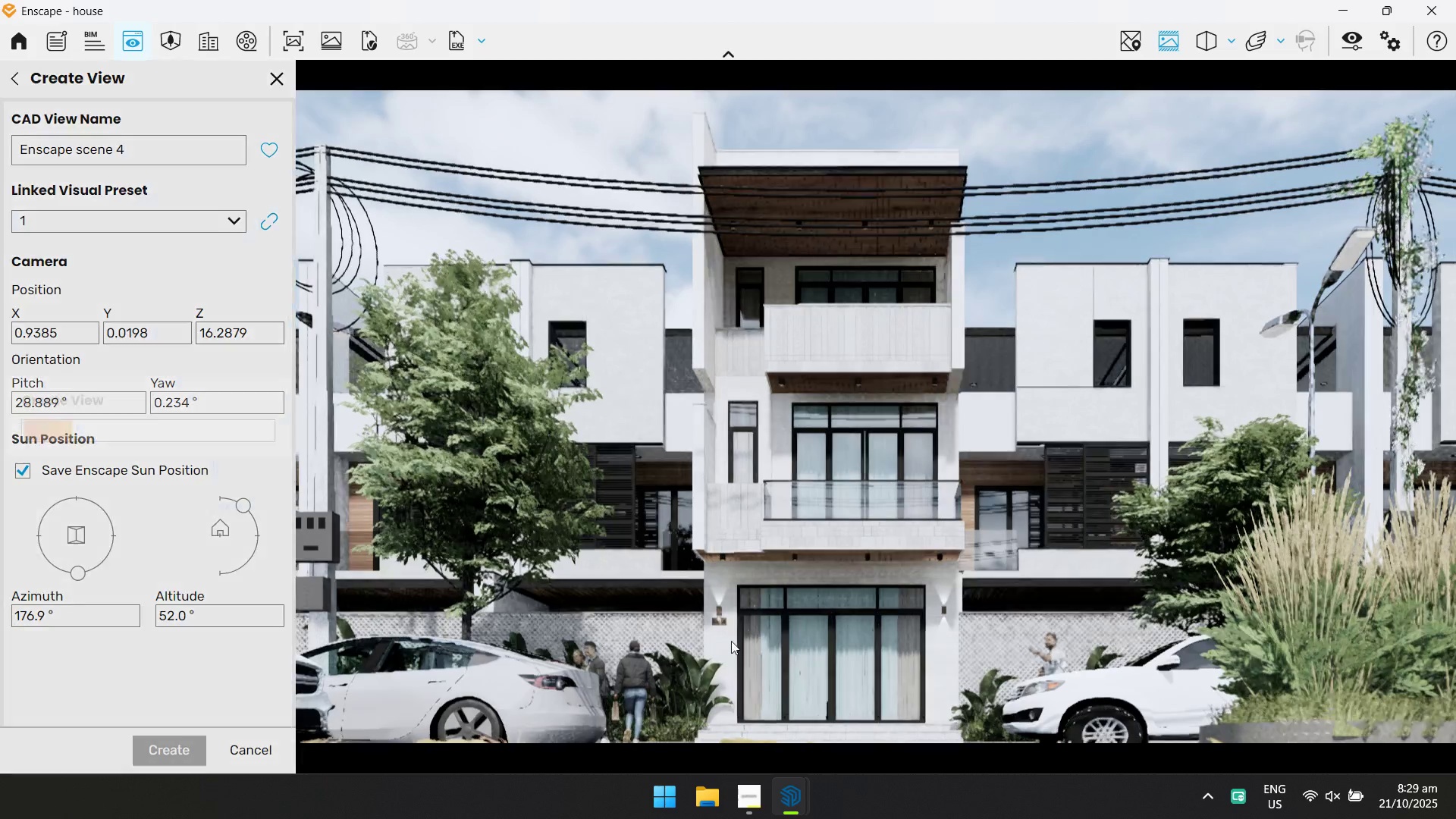 
key(Alt+Tab)